 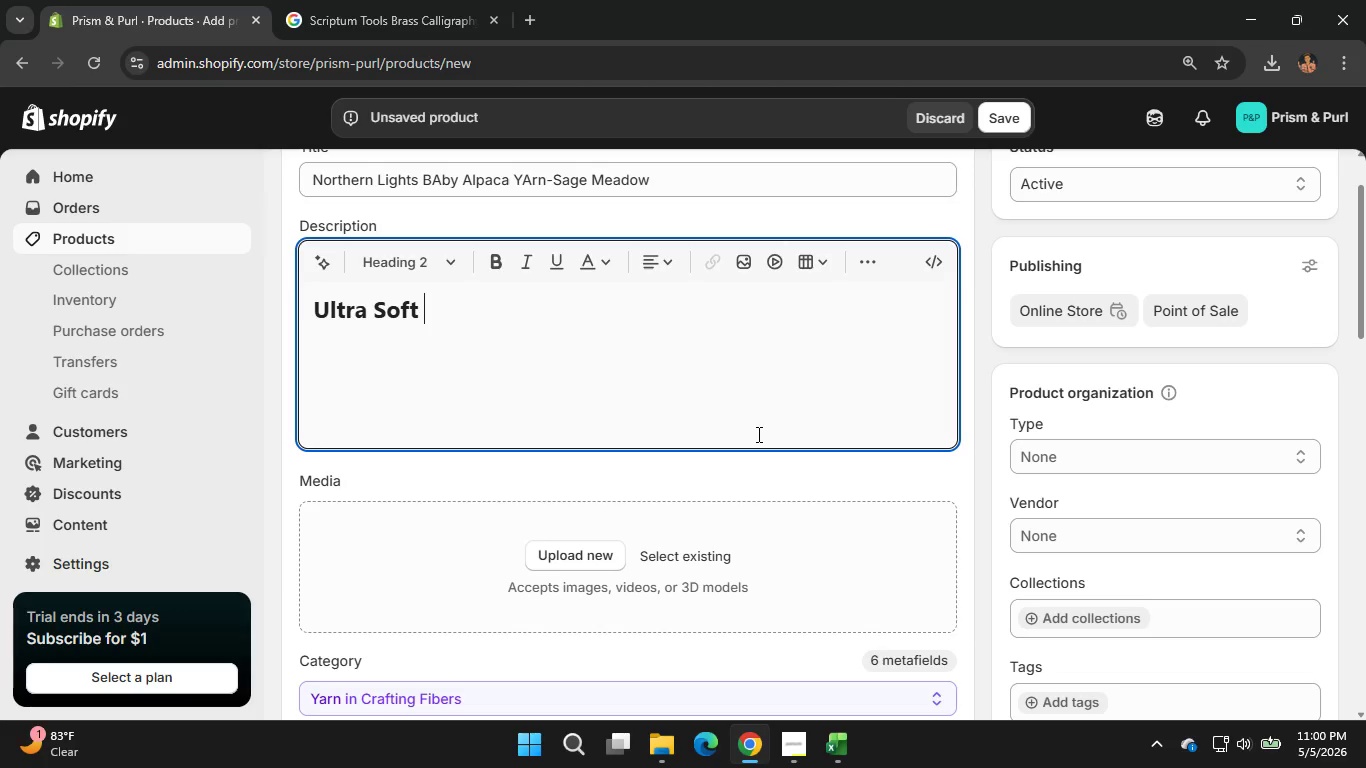 
type(Baby Alpacac)
key(Backspace)
 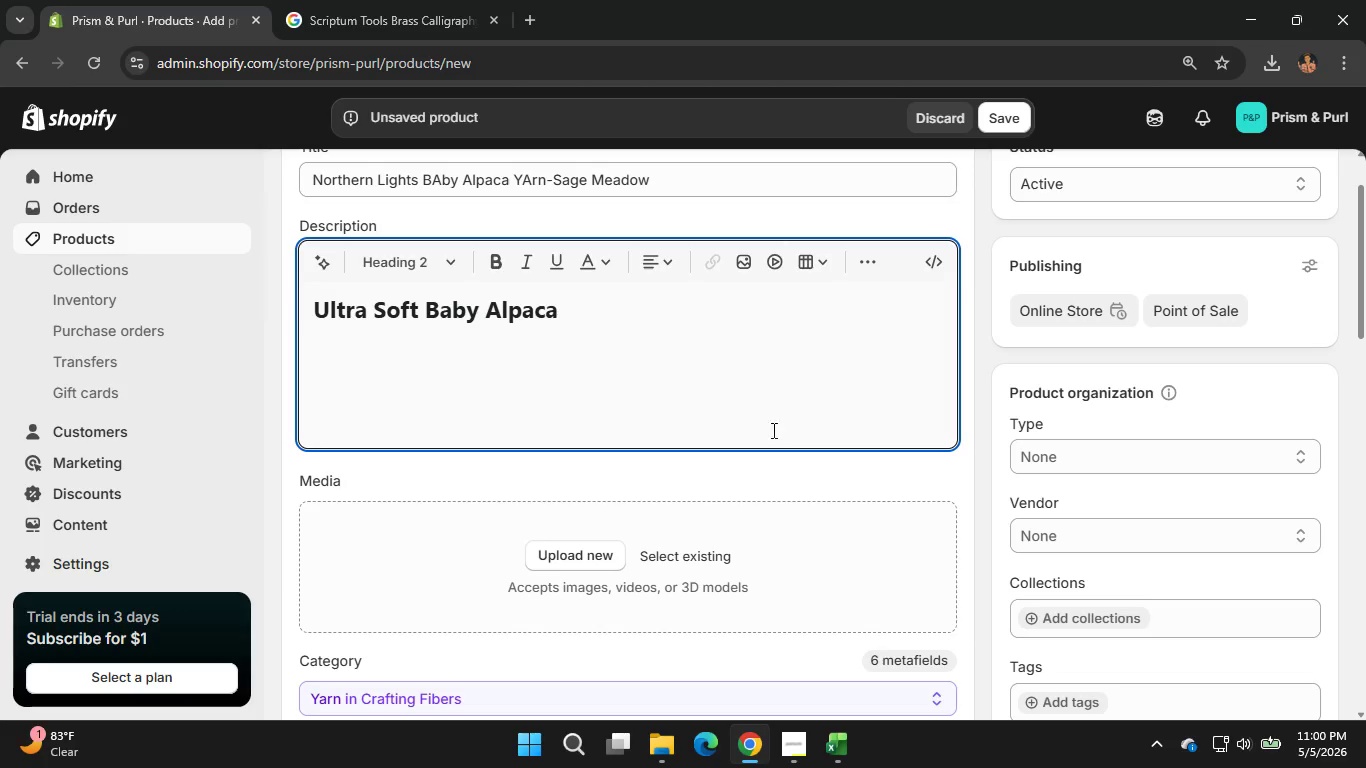 
scroll: coordinate [853, 435], scroll_direction: up, amount: 3.0
 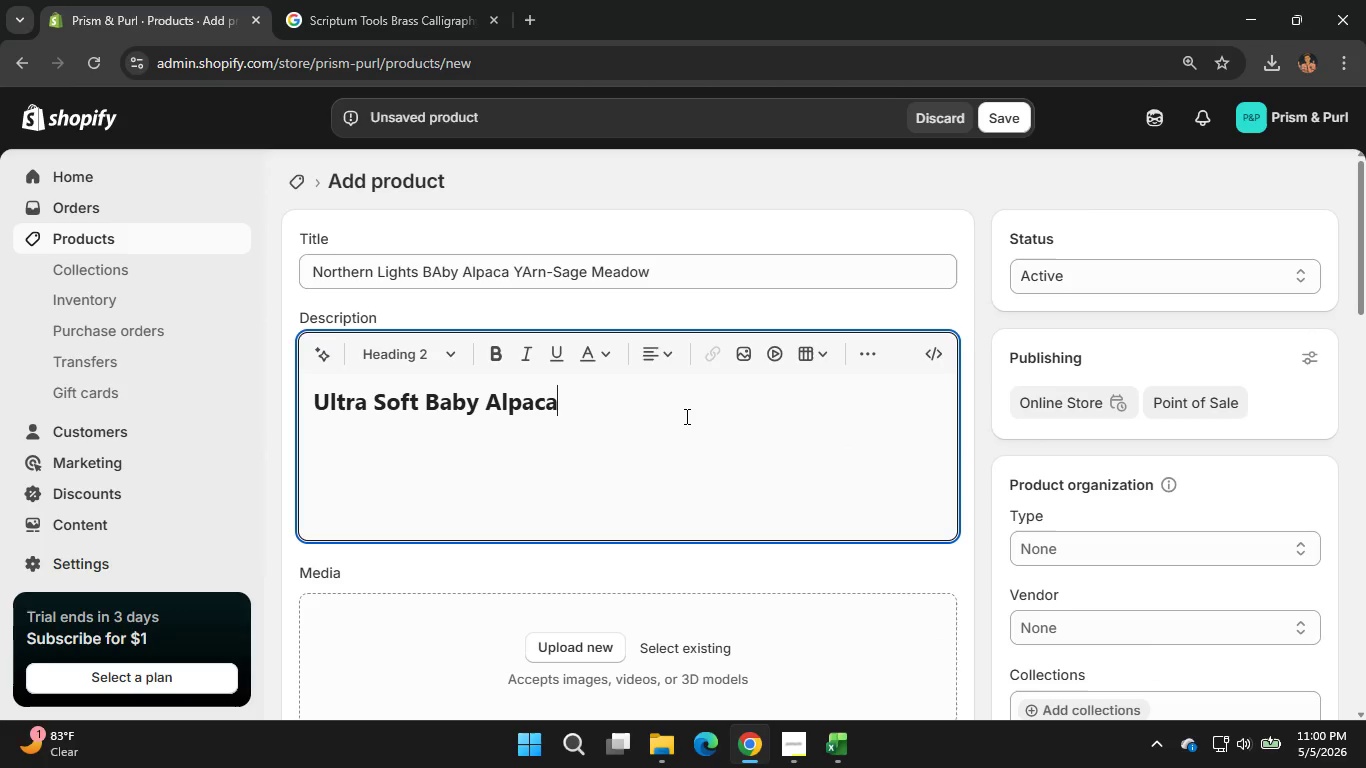 
key(Space)
 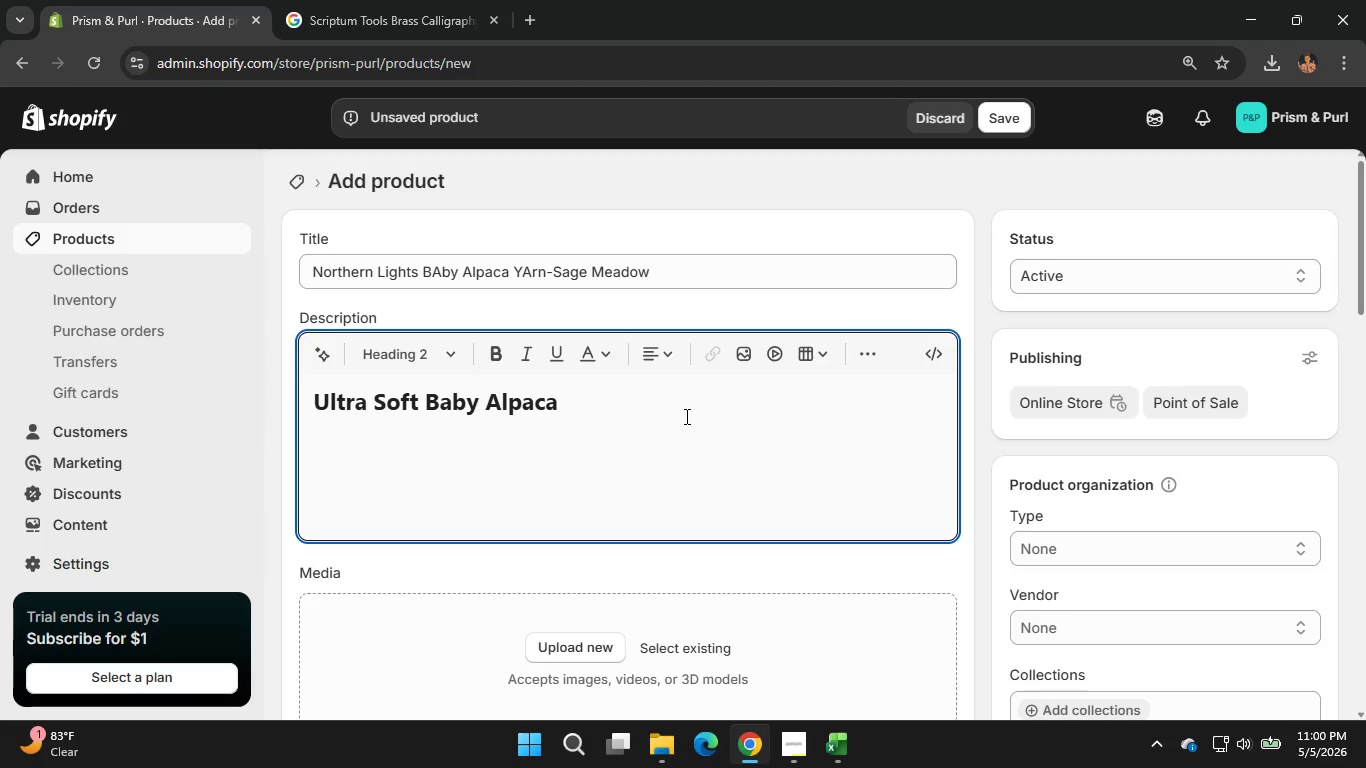 
type(Yarn for )
 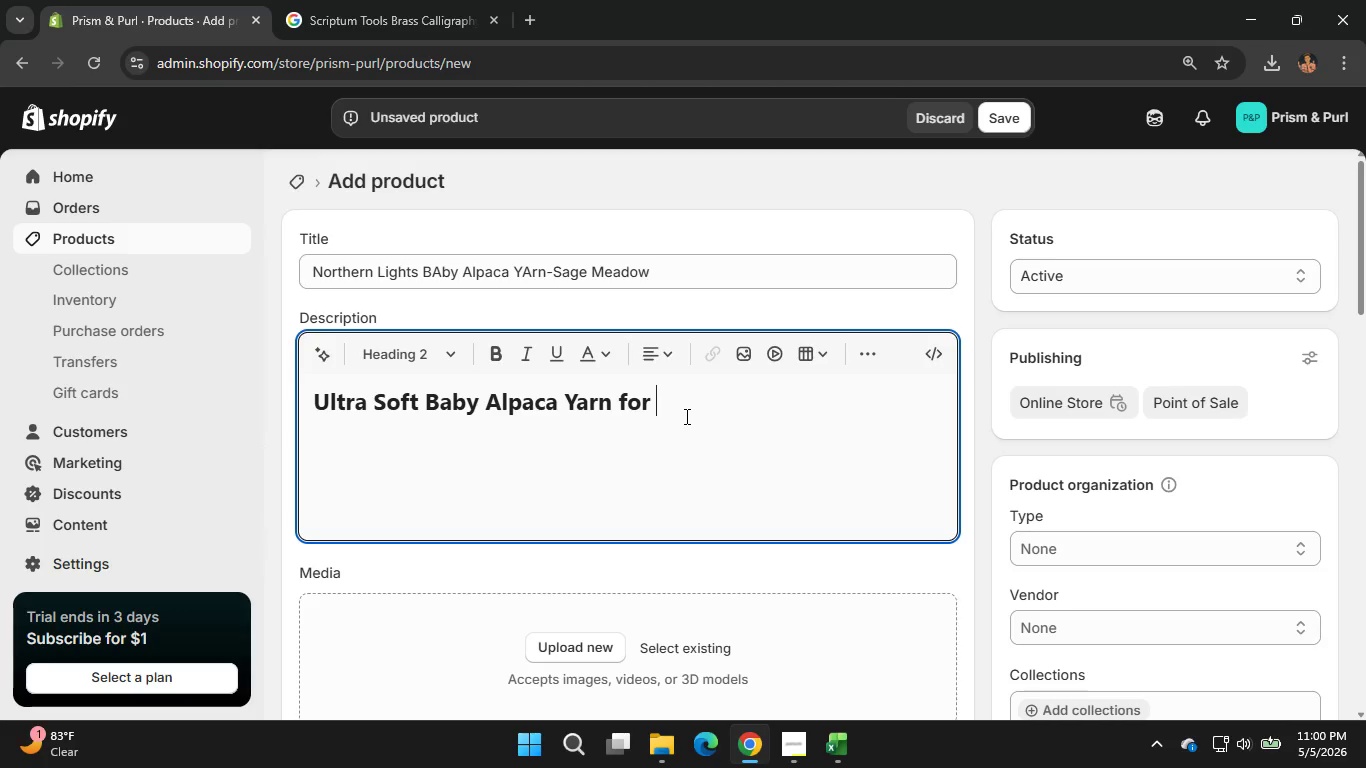 
type(Delicate Projects)
 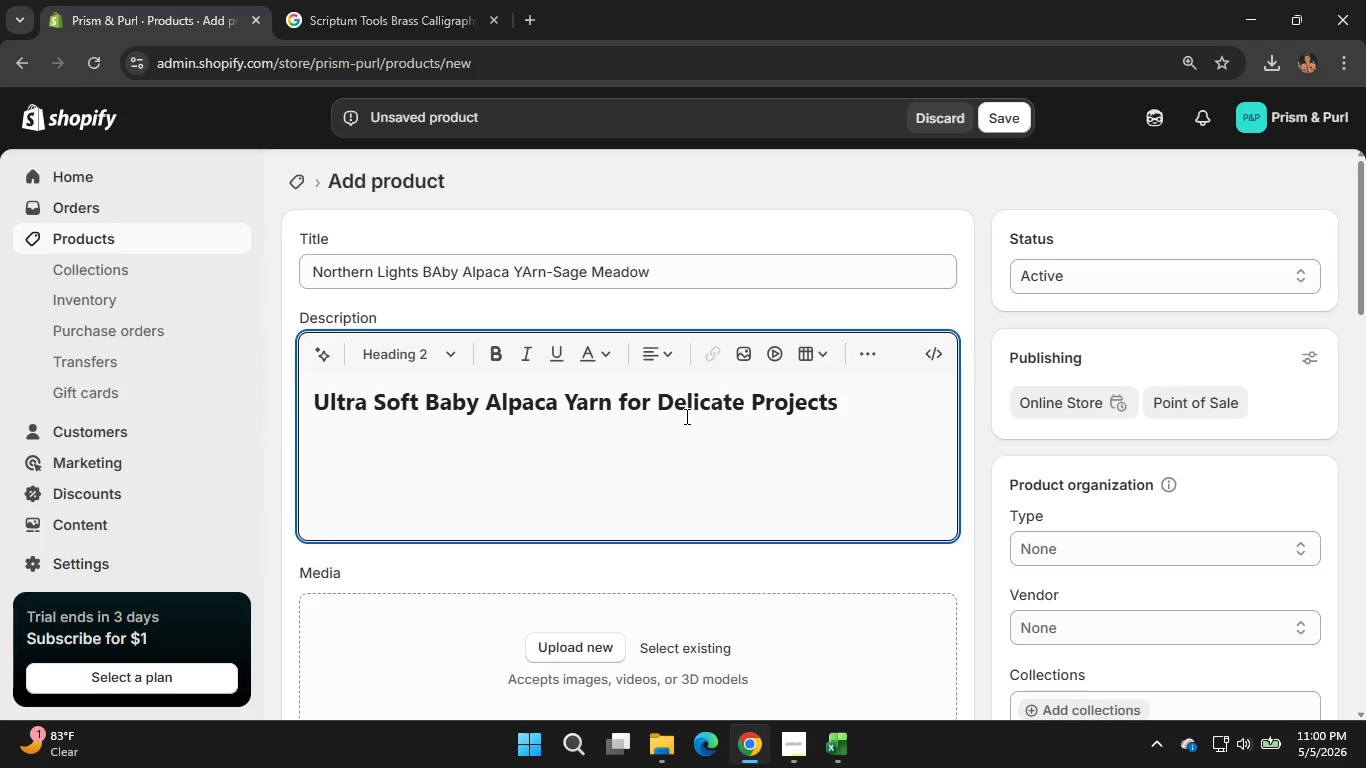 
key(Enter)
 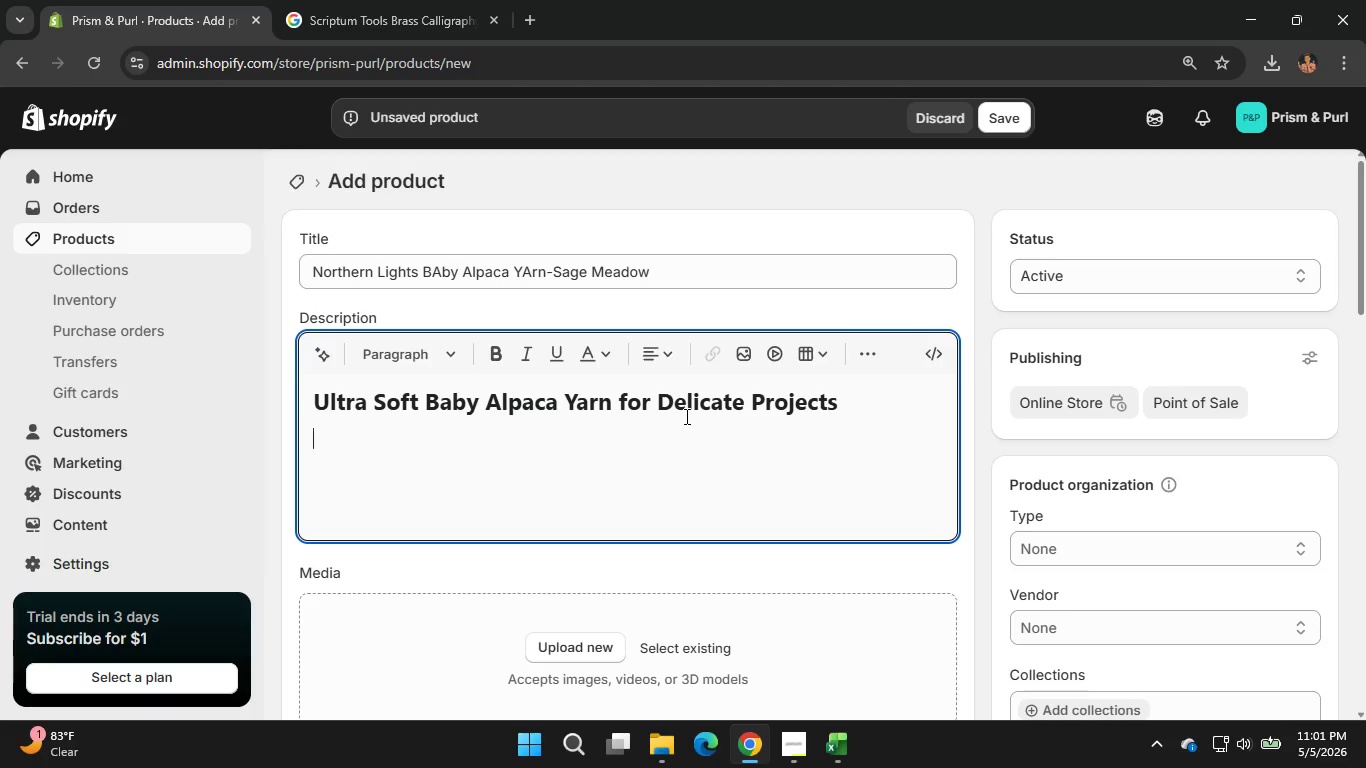 
type(Crafted from Premium )
 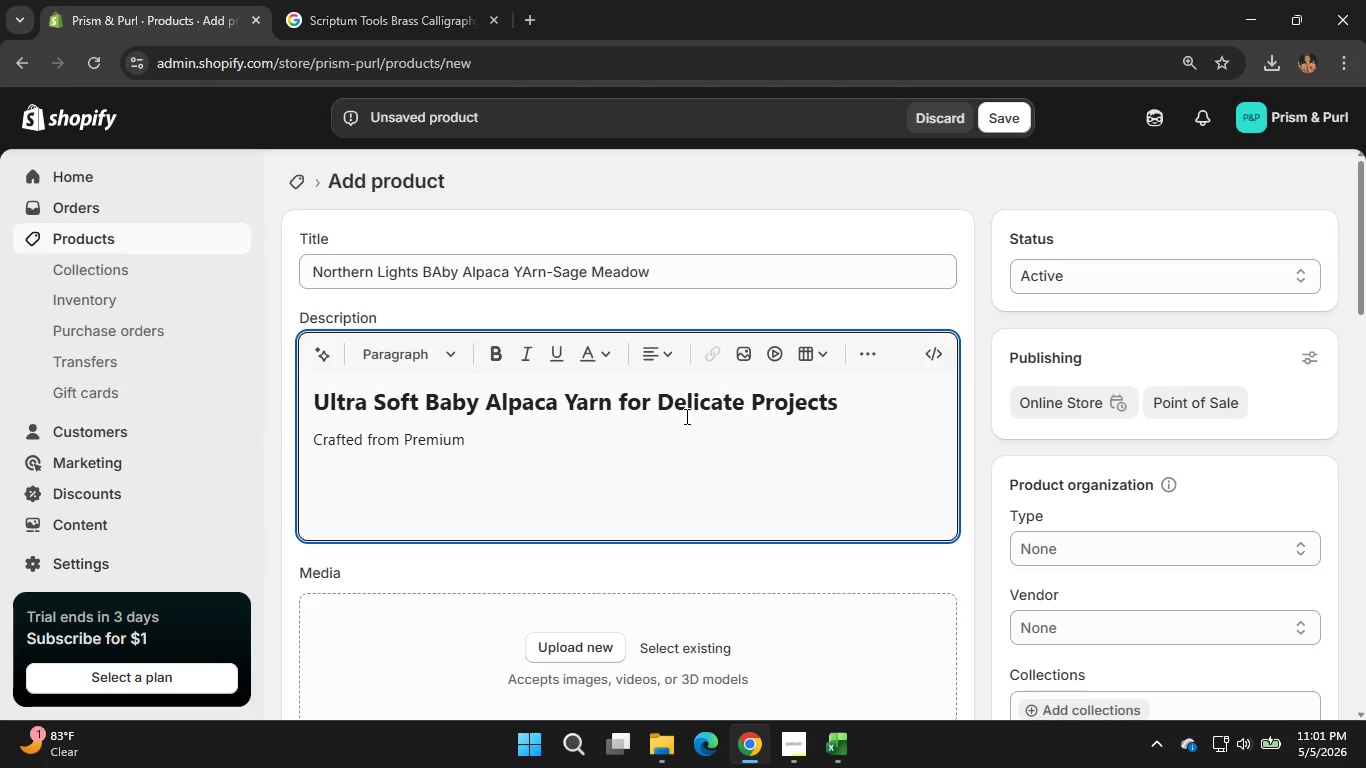 
type(ap)
key(Backspace)
 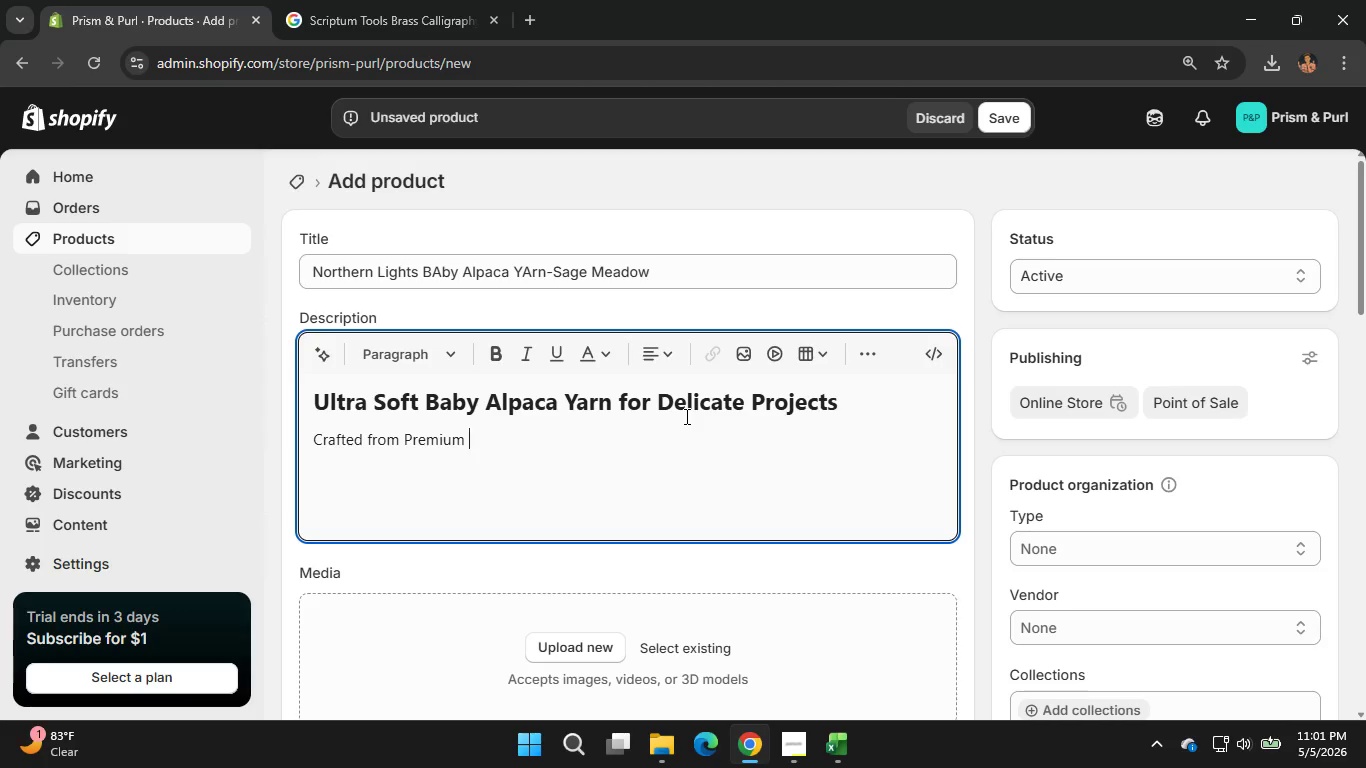 
hold_key(key=Backspace, duration=0.42)
 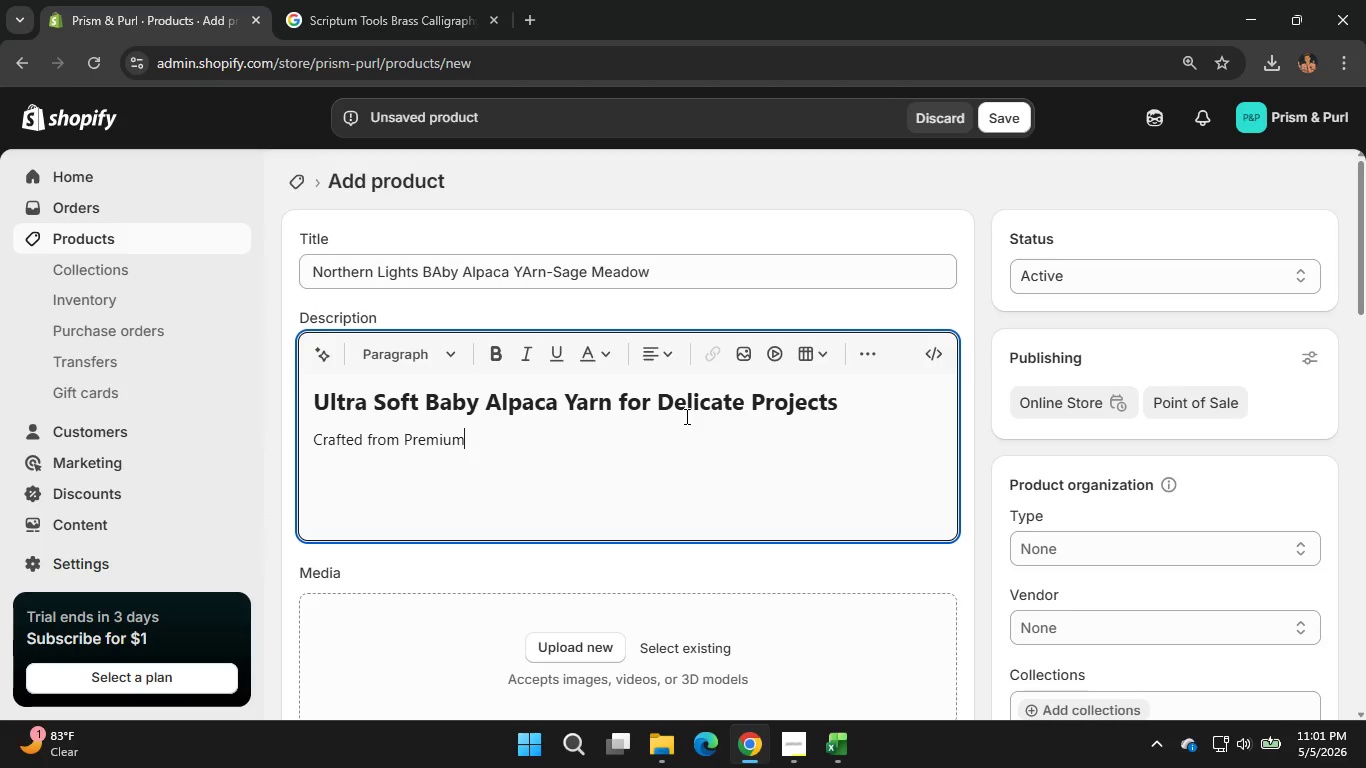 
hold_key(key=ArrowLeft, duration=0.61)
 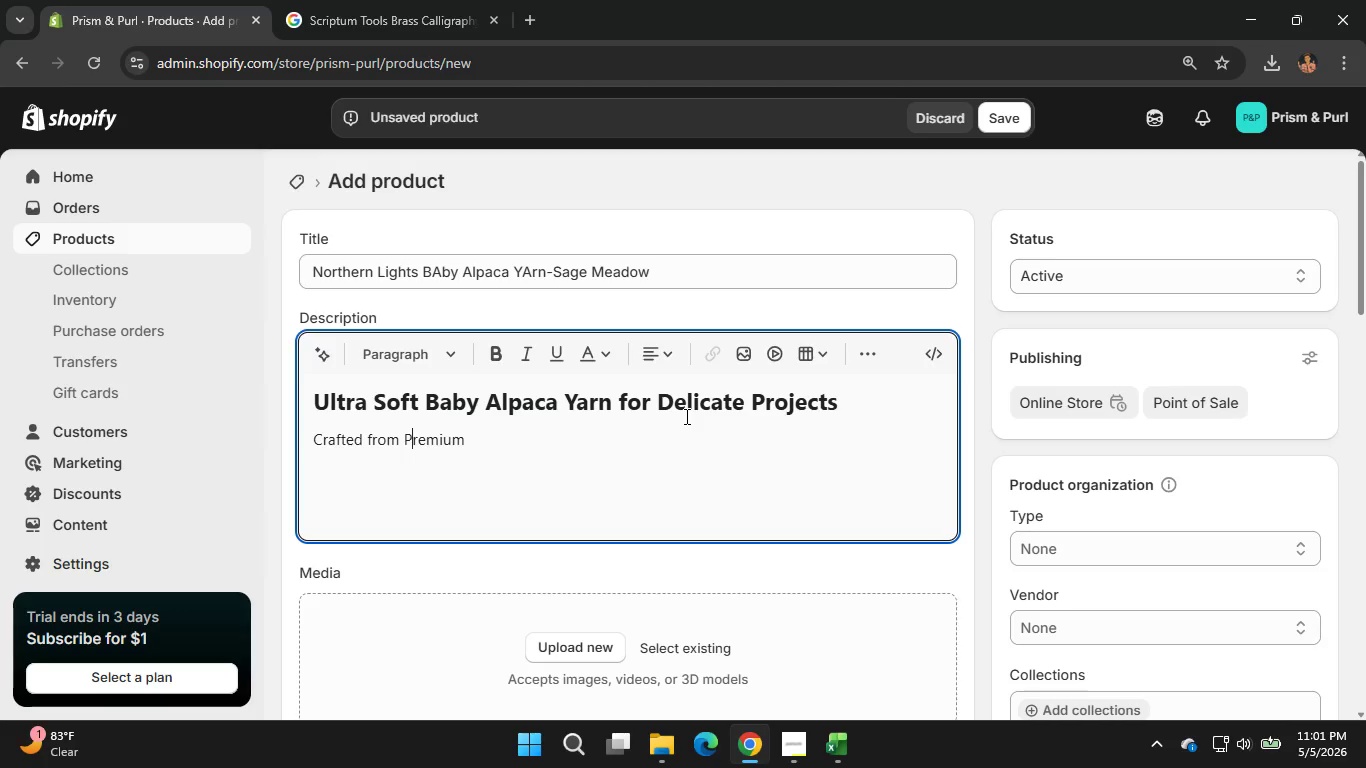 
key(ArrowLeft)
 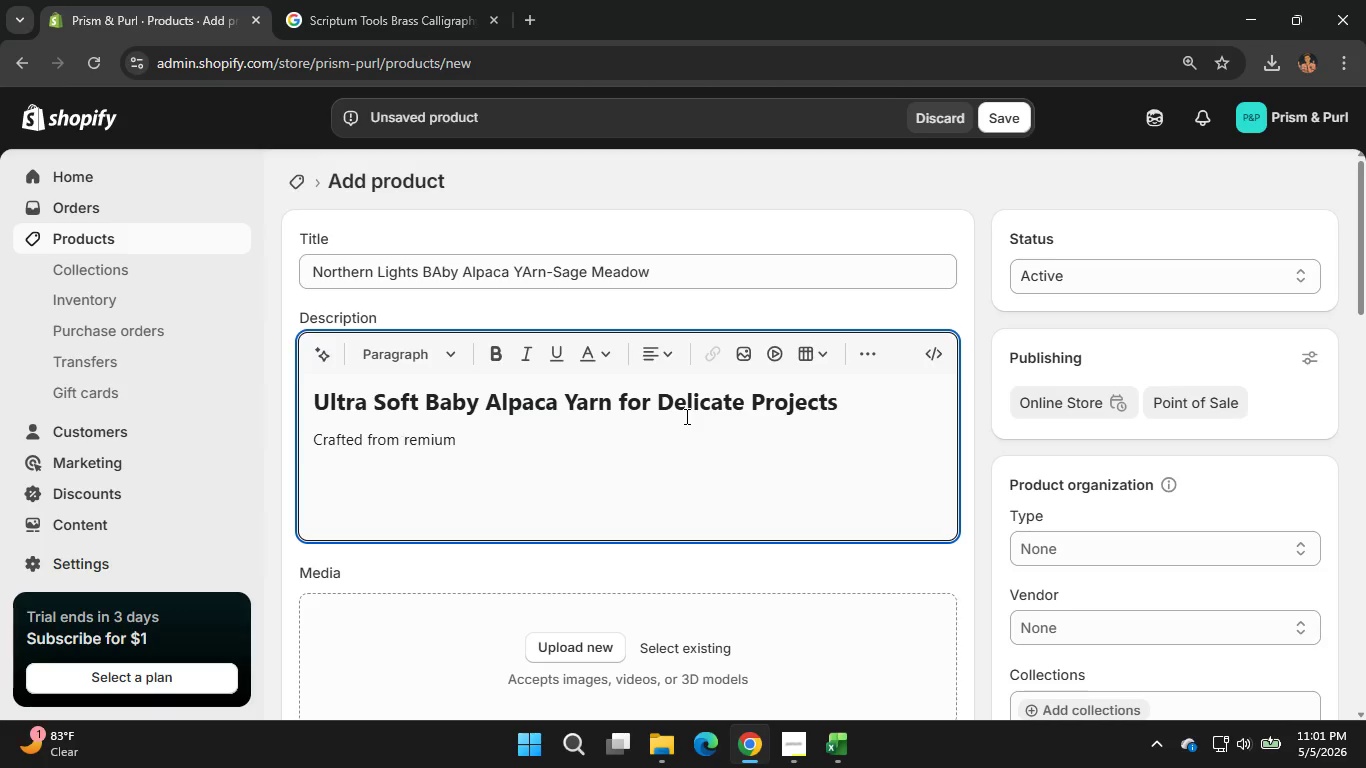 
key(Backspace)
type(palpaca fibers, )
 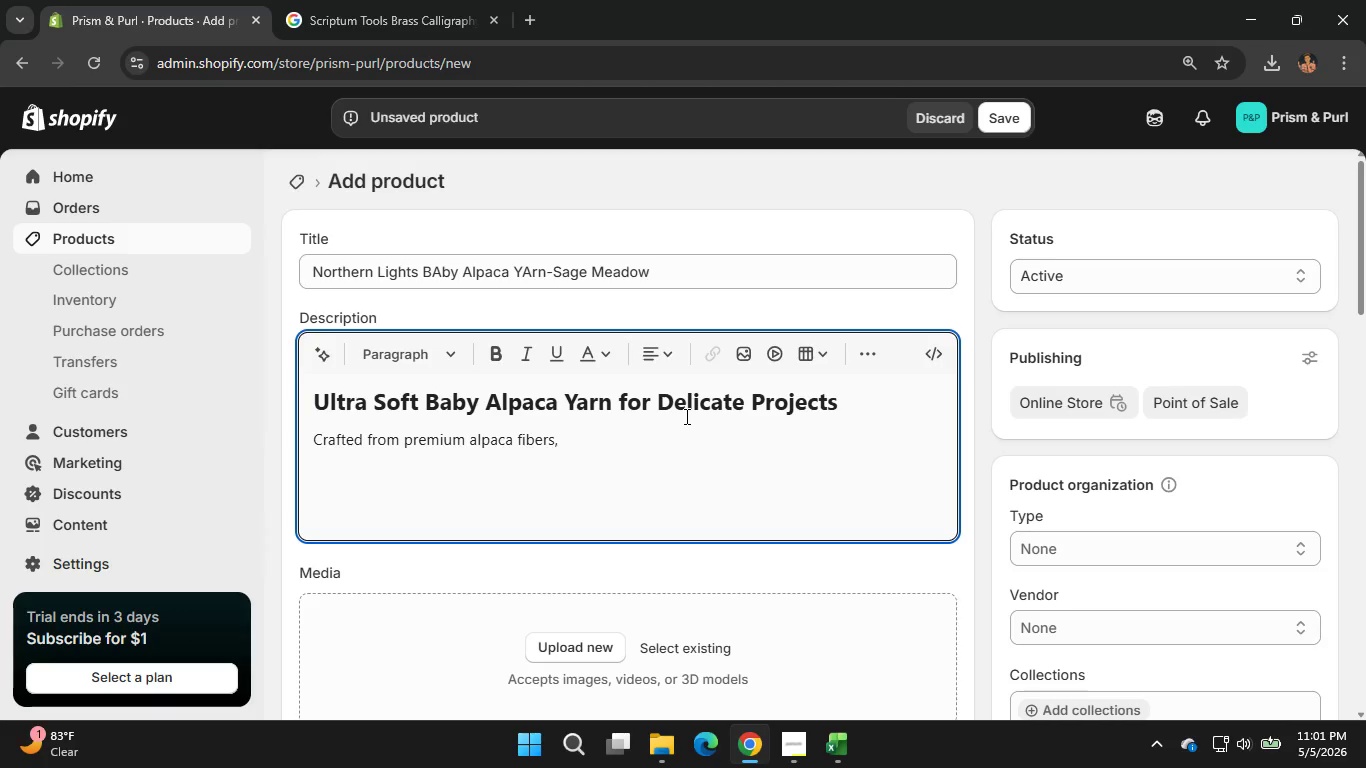 
hold_key(key=ArrowRight, duration=0.78)
 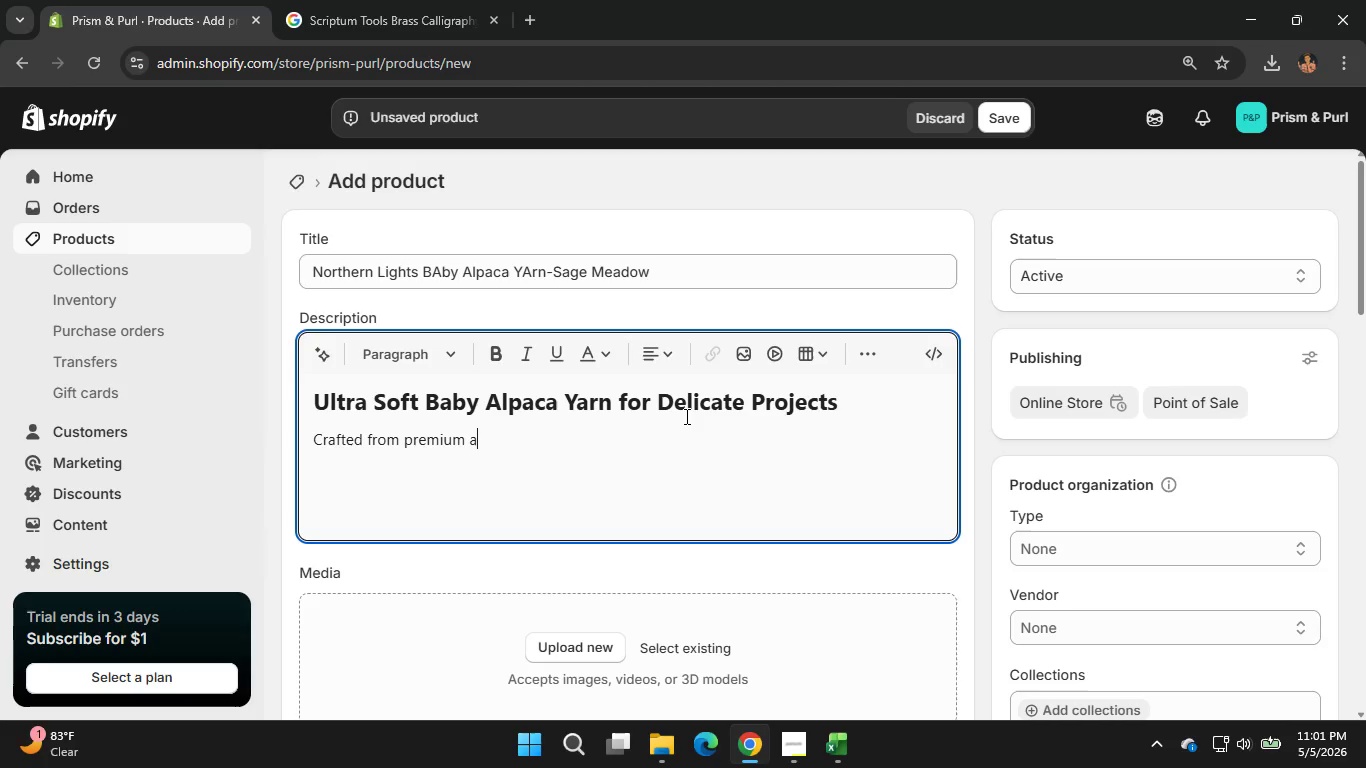 
type(this yarn provides warmth)
 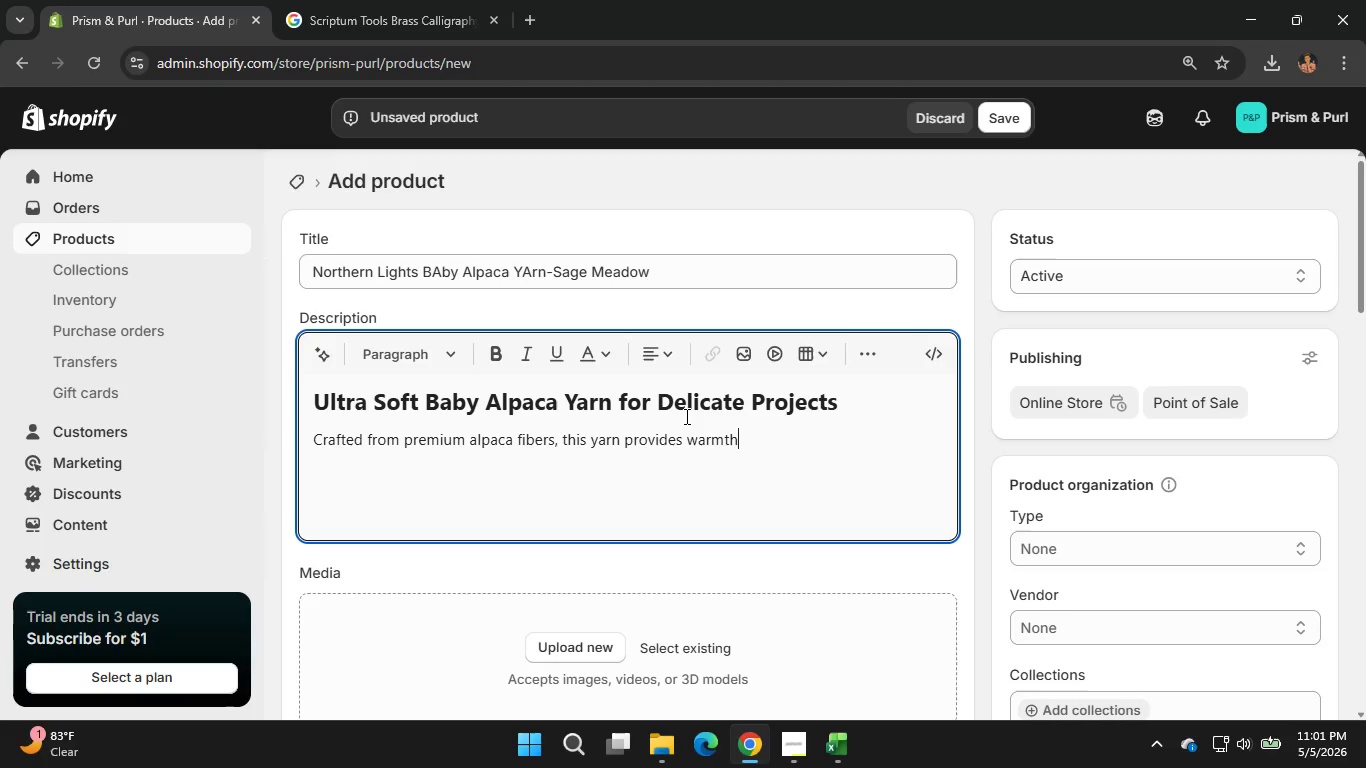 
type(, softness)
 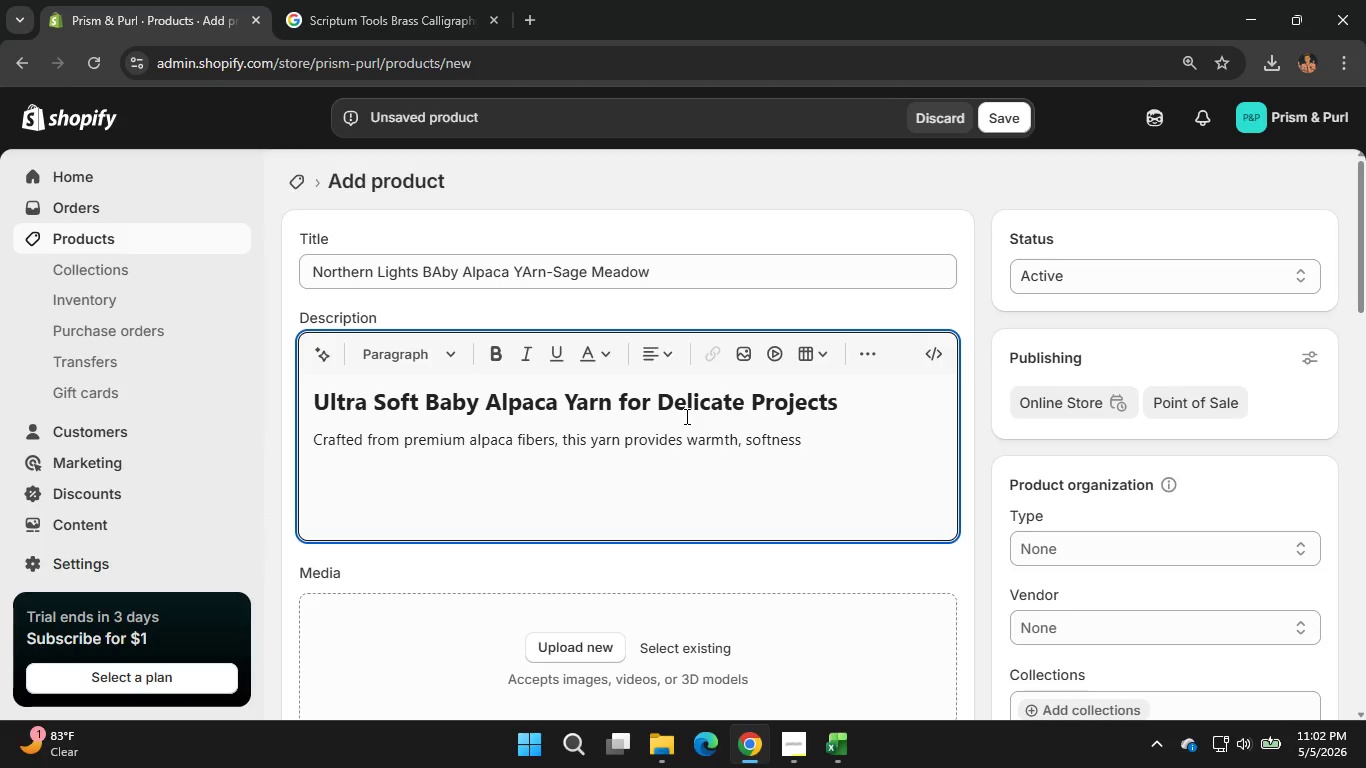 
wait(5.98)
 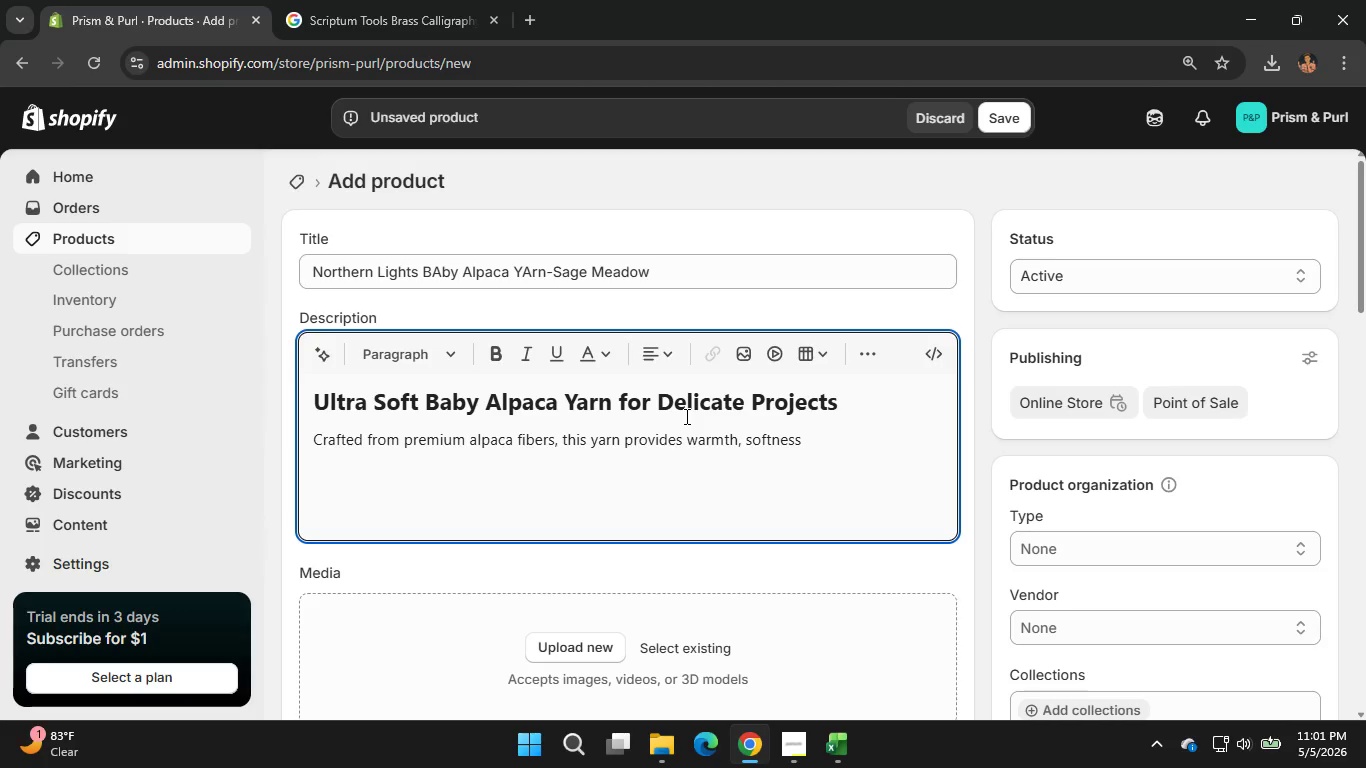 
type(, and luxurious)
 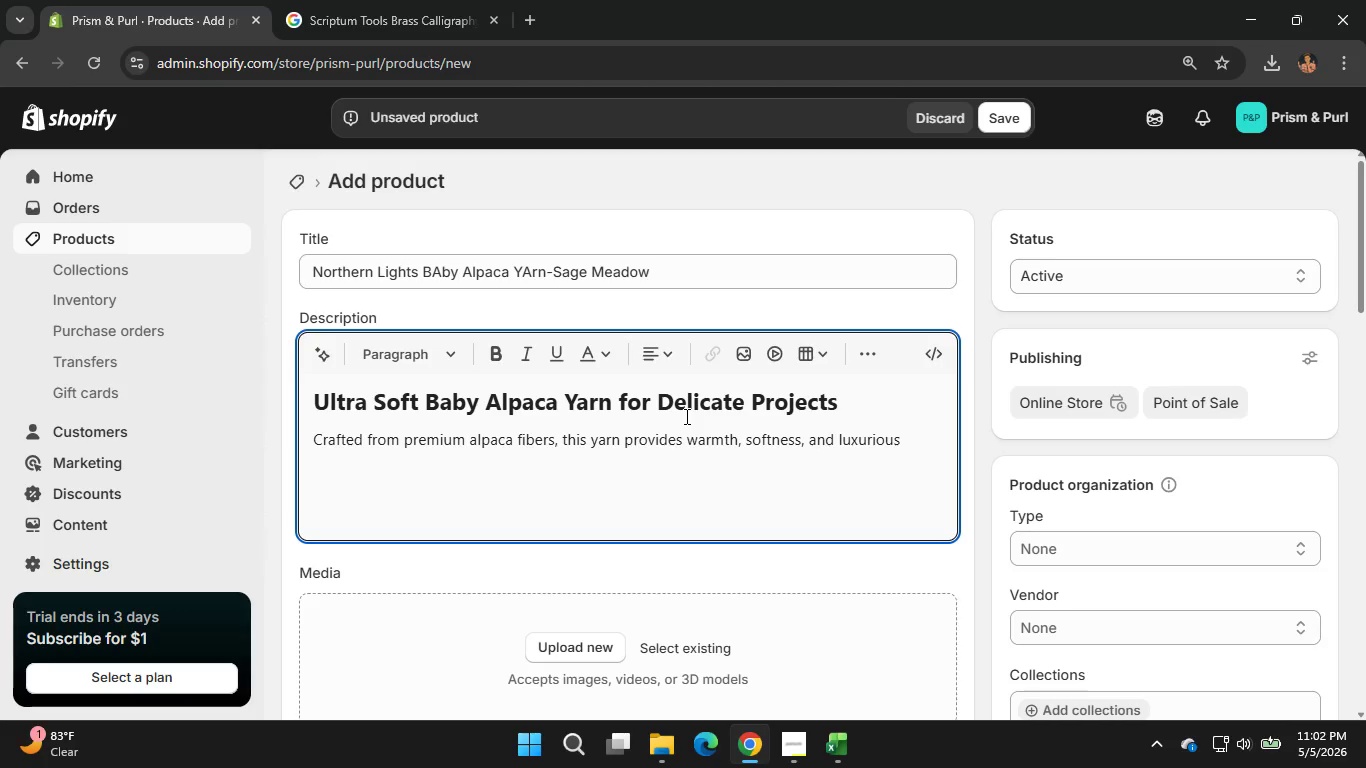 
wait(5.22)
 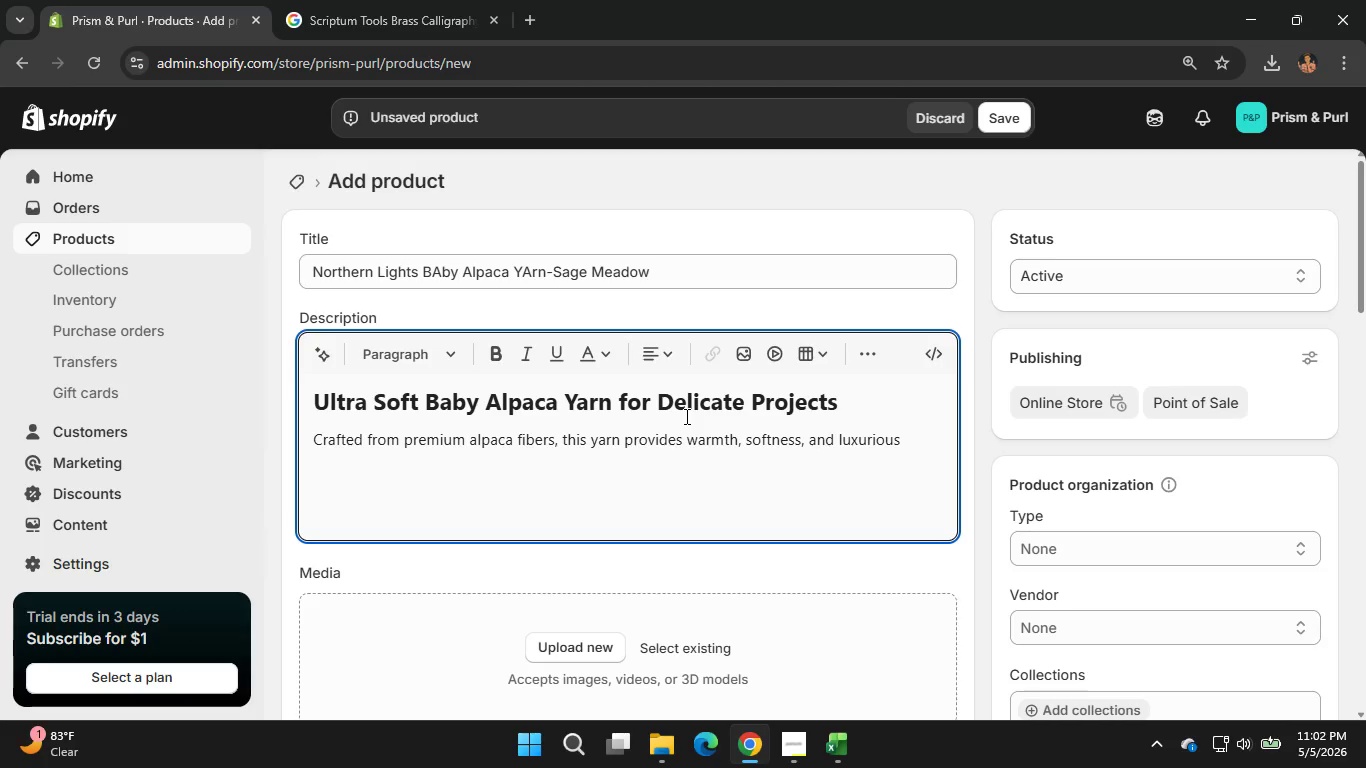 
type( finish for fine )
 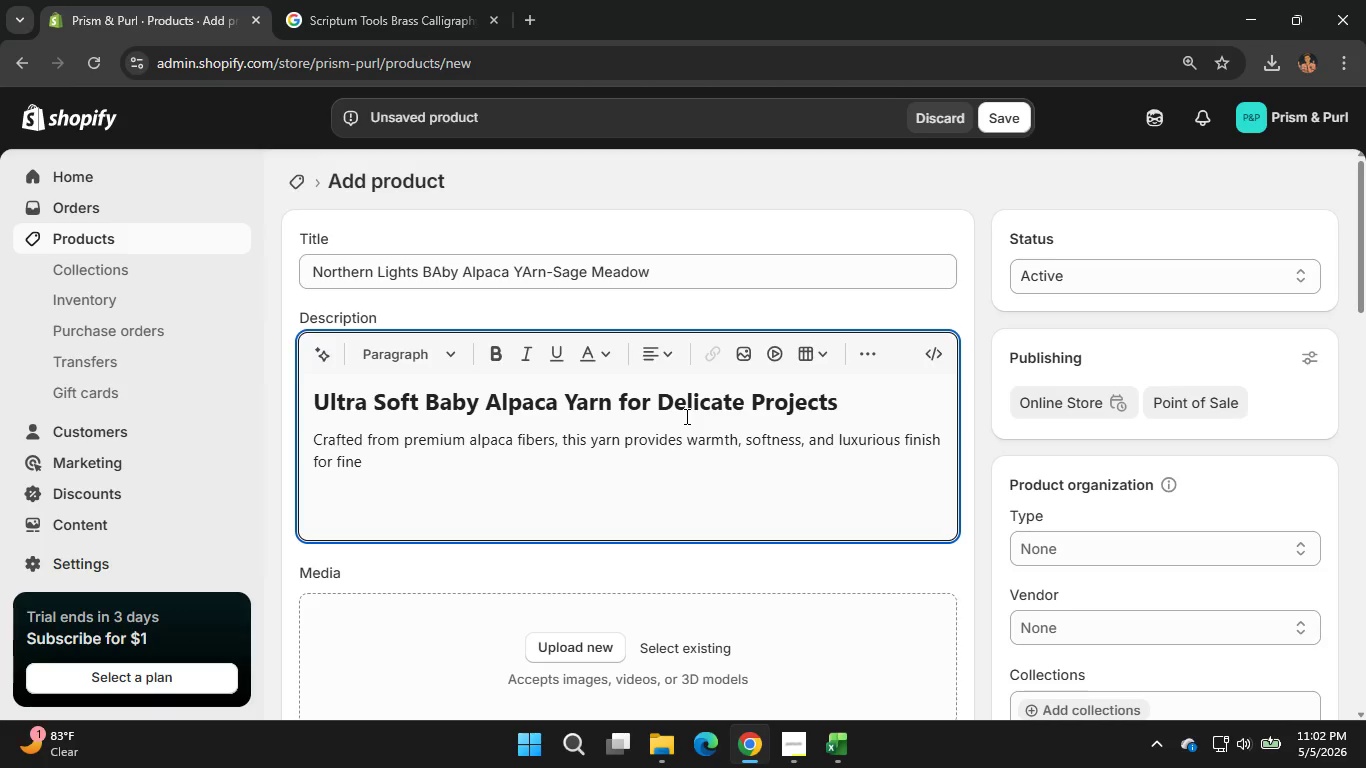 
type(kno)
key(Backspace)
type(itting work.)
 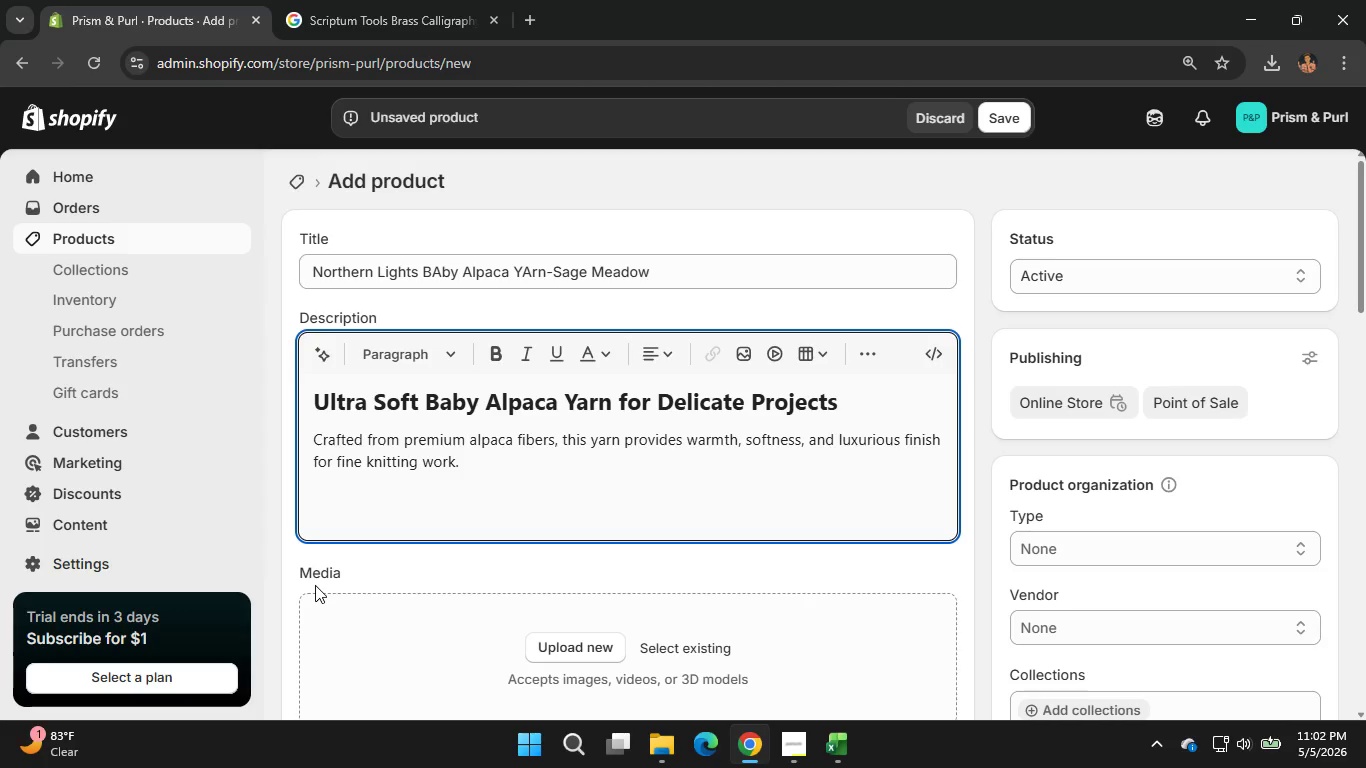 
scroll: coordinate [315, 585], scroll_direction: none, amount: 0.0
 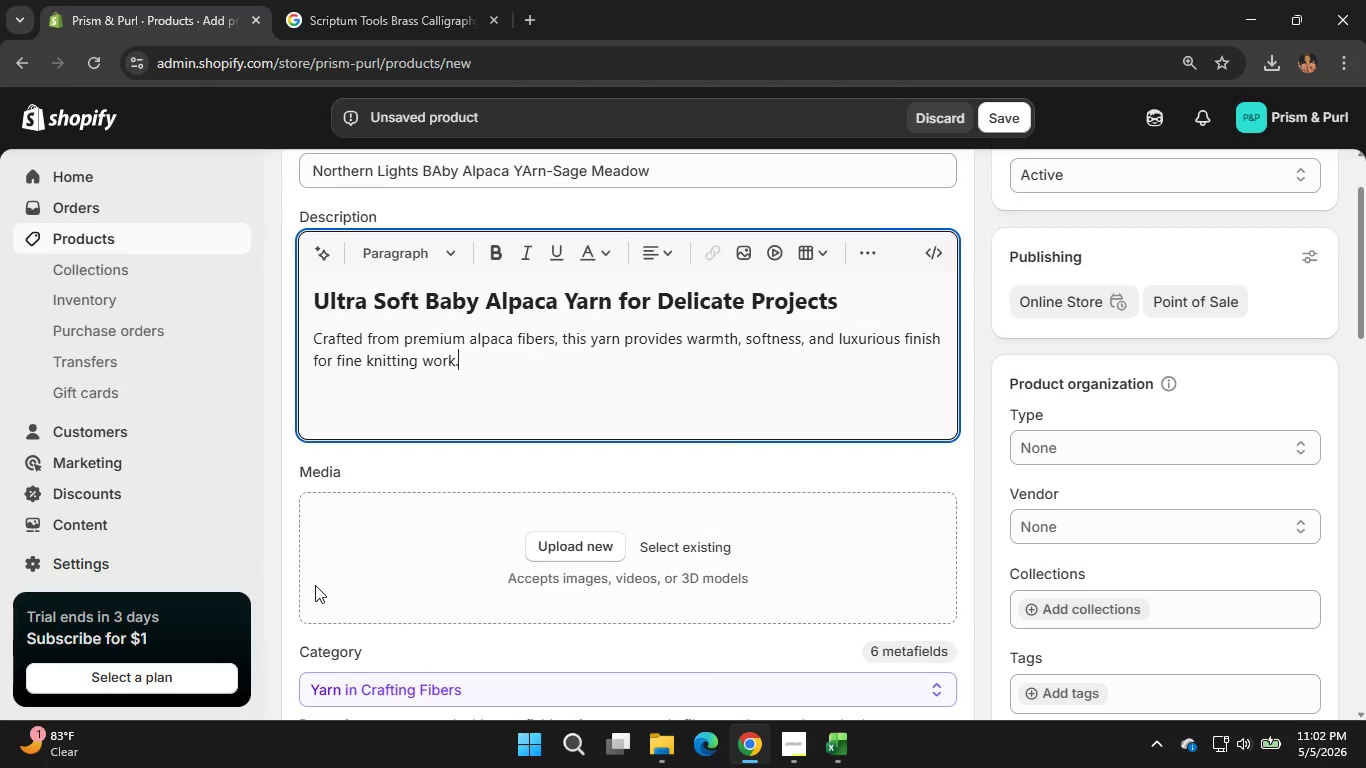 
scroll: coordinate [315, 585], scroll_direction: up, amount: 1.0
 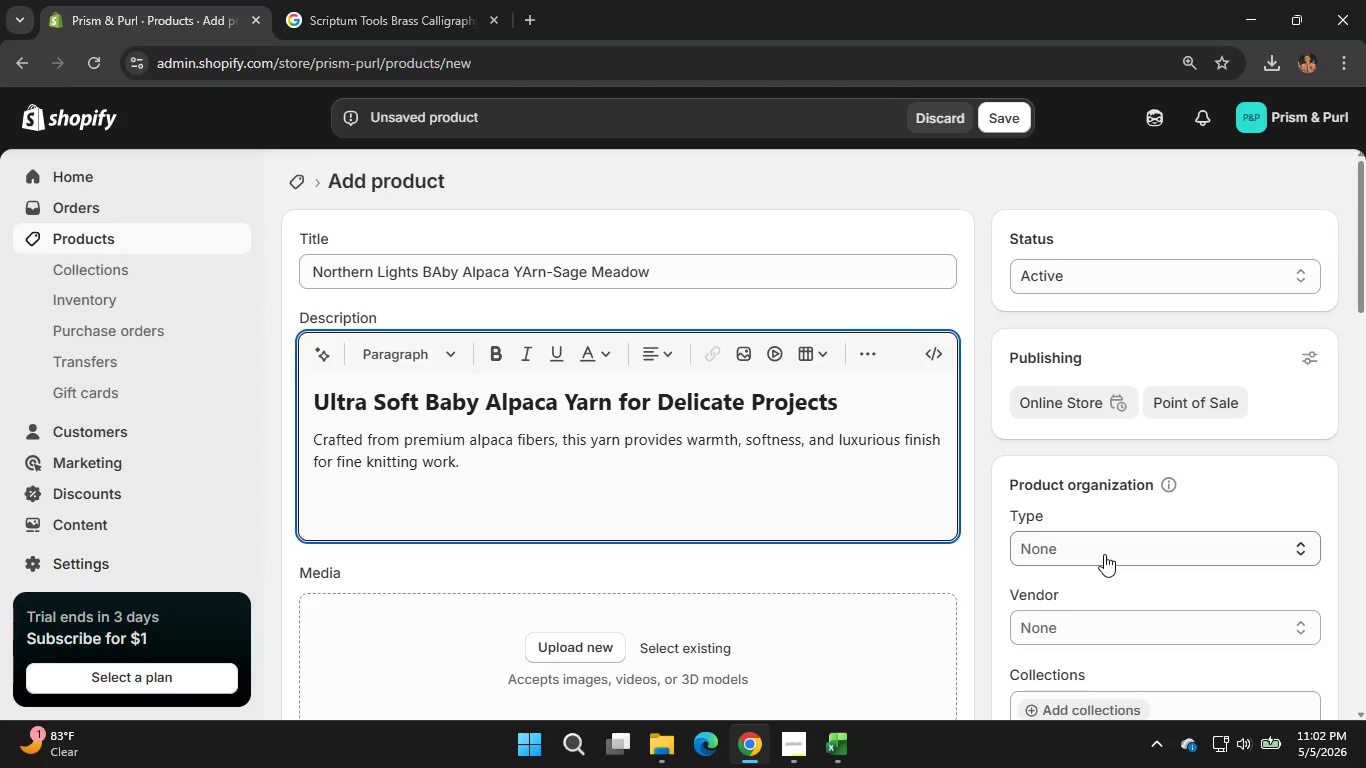 
left_click([1104, 555])
 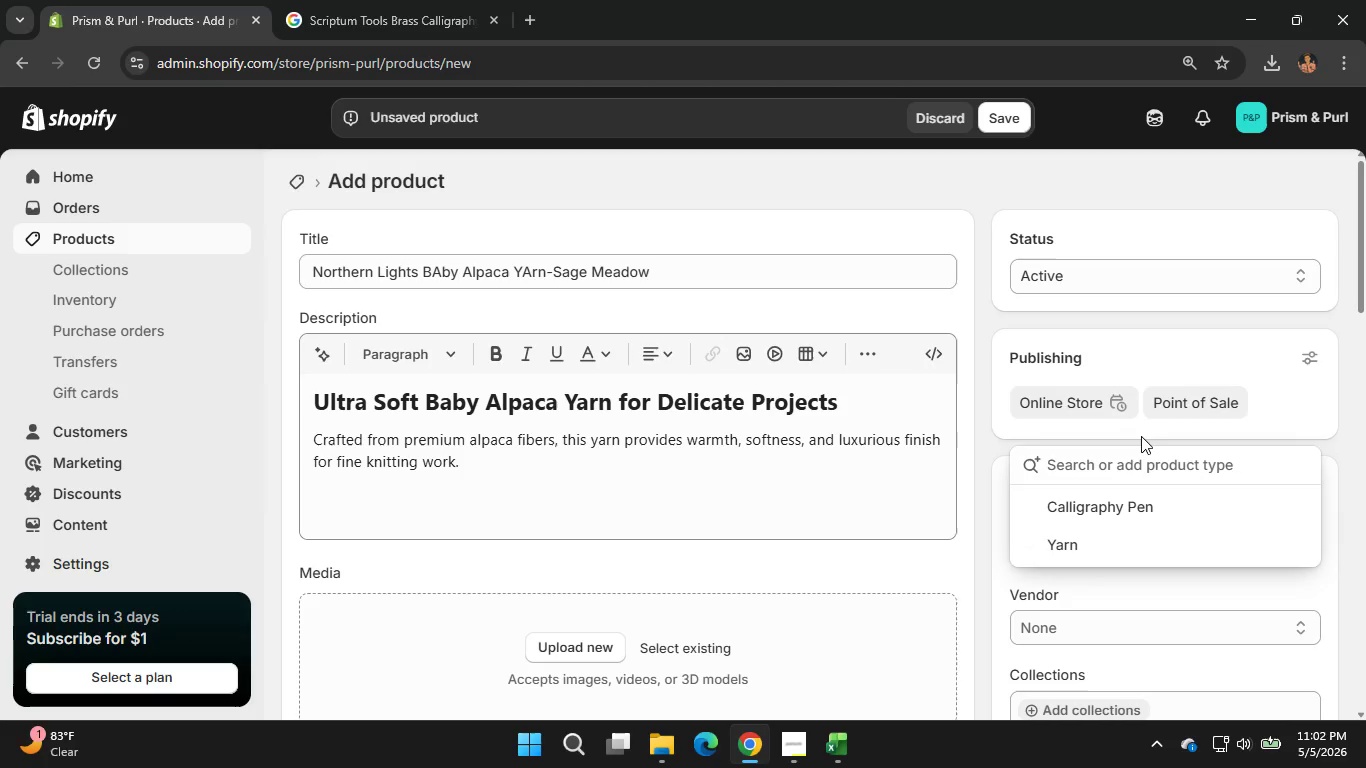 
left_click([664, 450])
 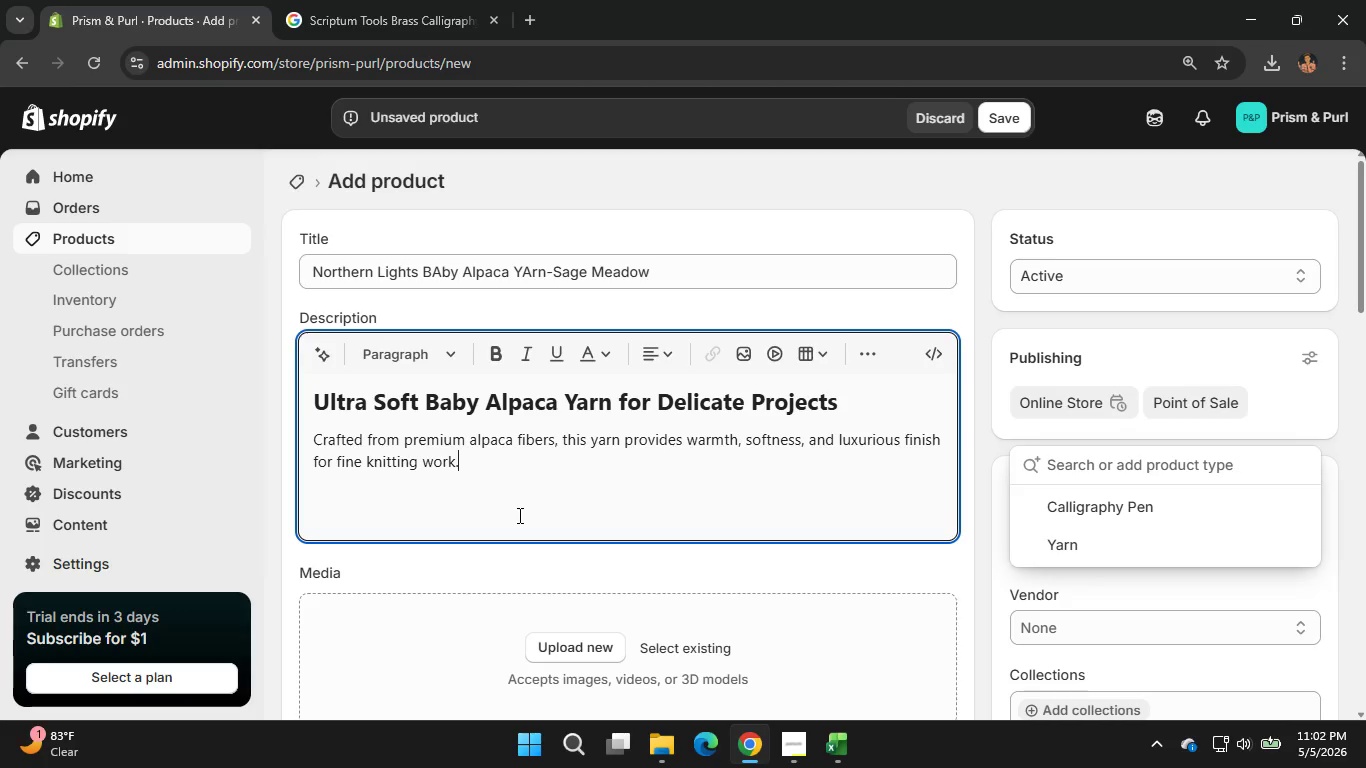 
scroll: coordinate [518, 515], scroll_direction: none, amount: 0.0
 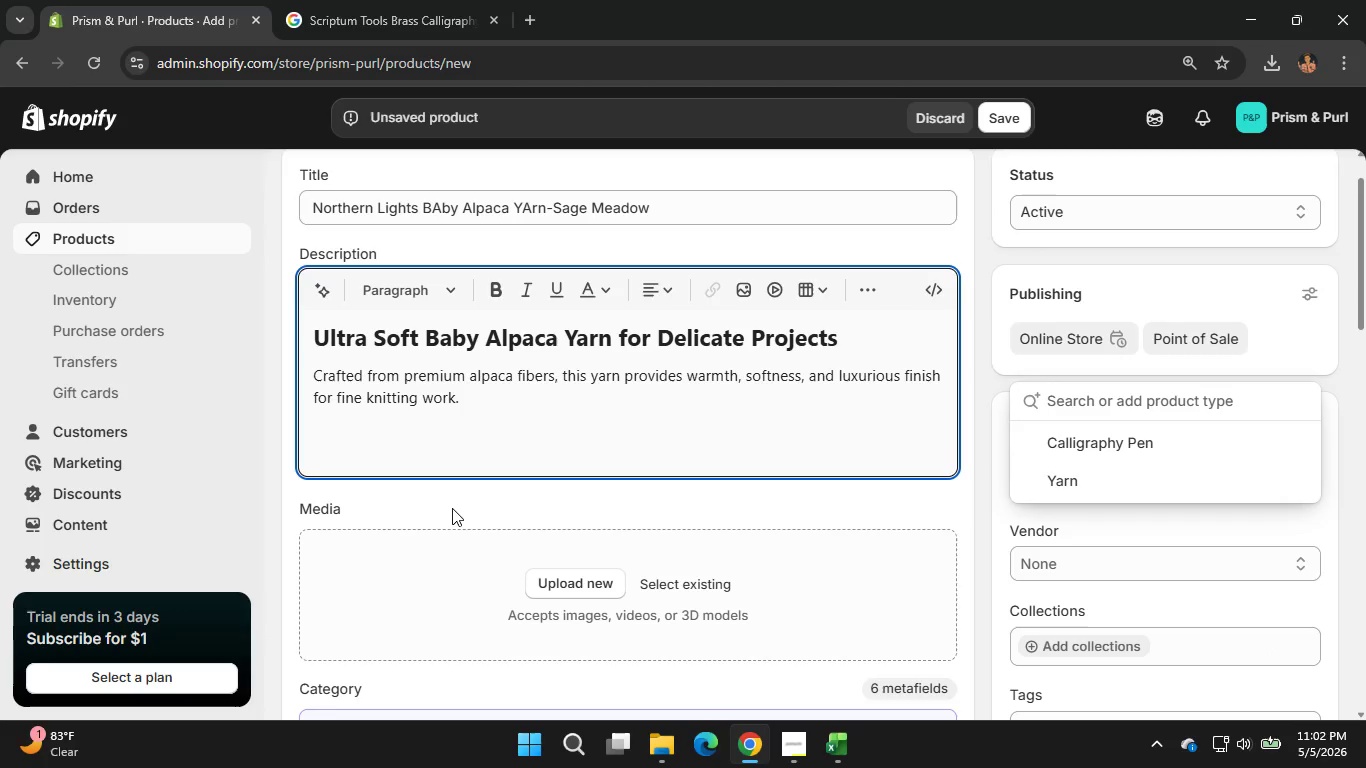 
left_click([452, 508])
 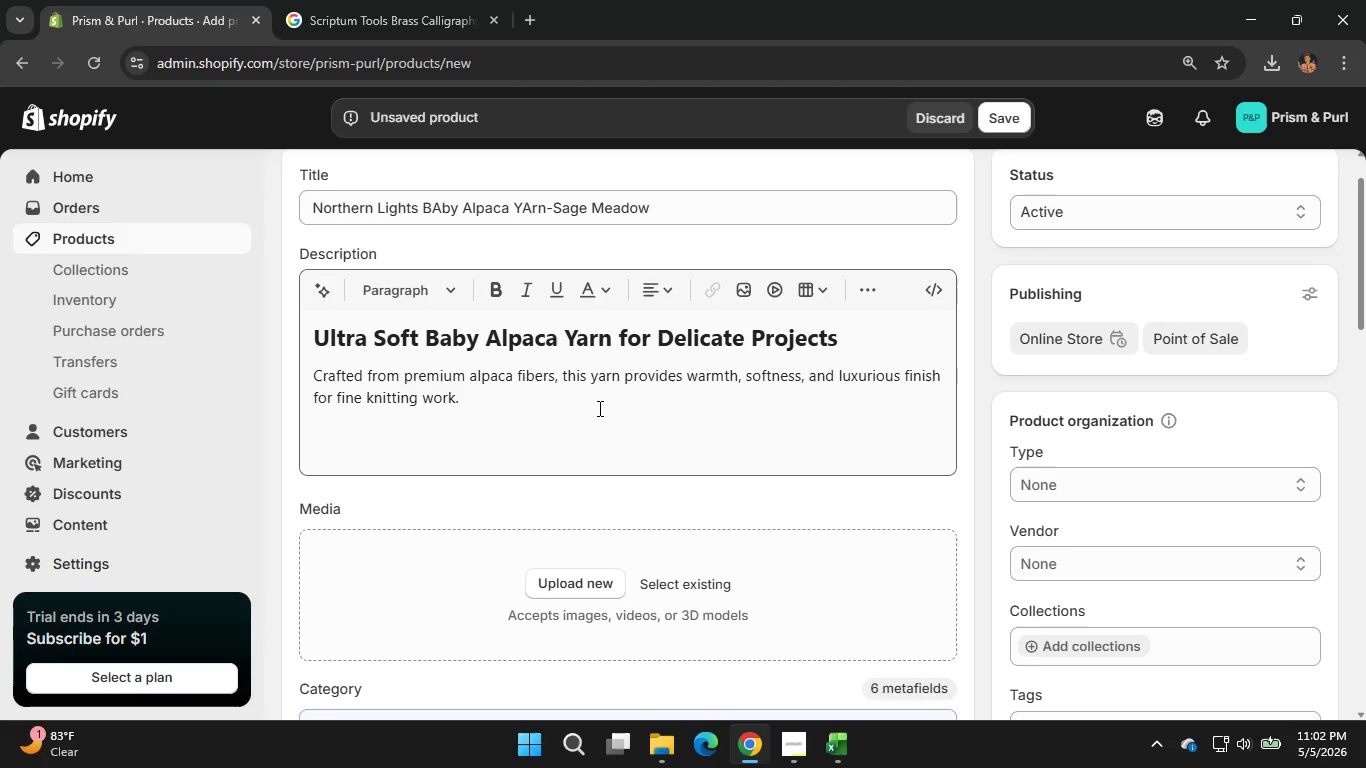 
left_click([598, 408])
 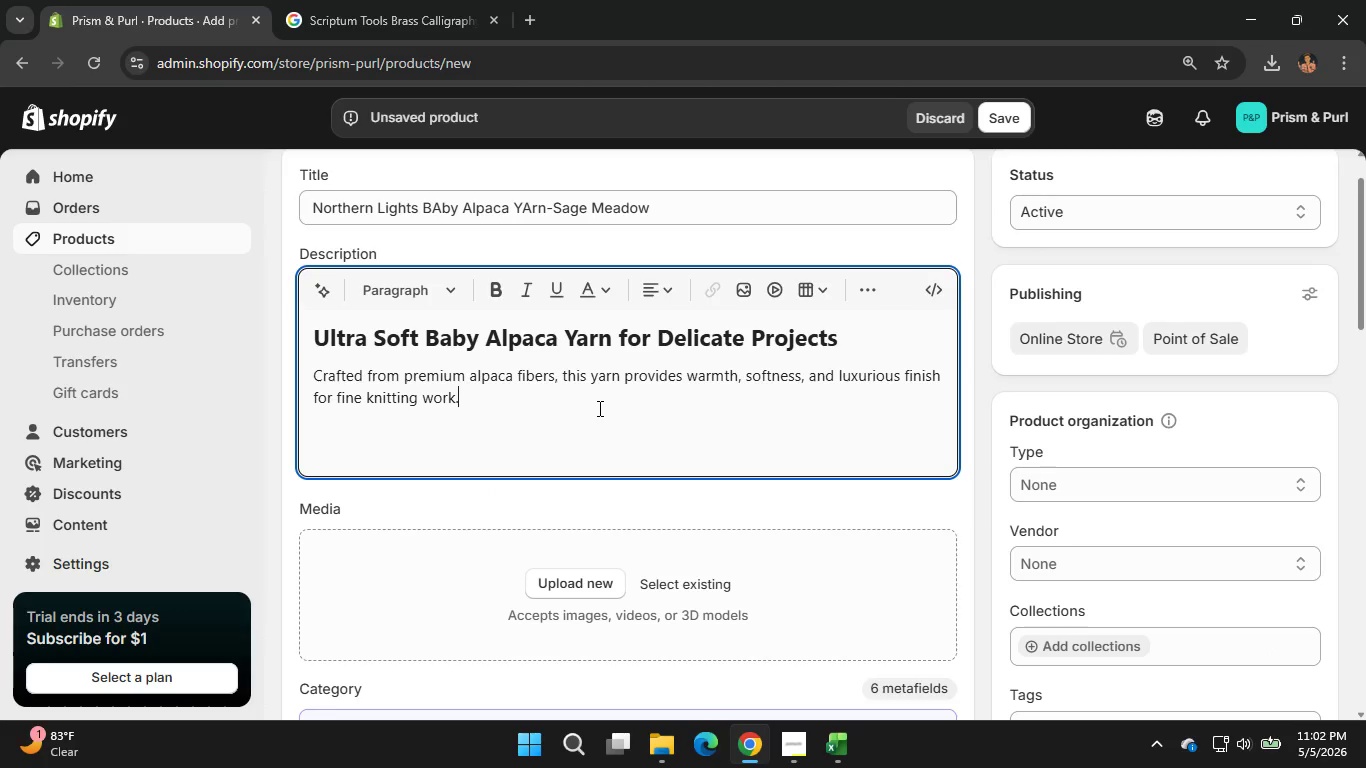 
key(Enter)
 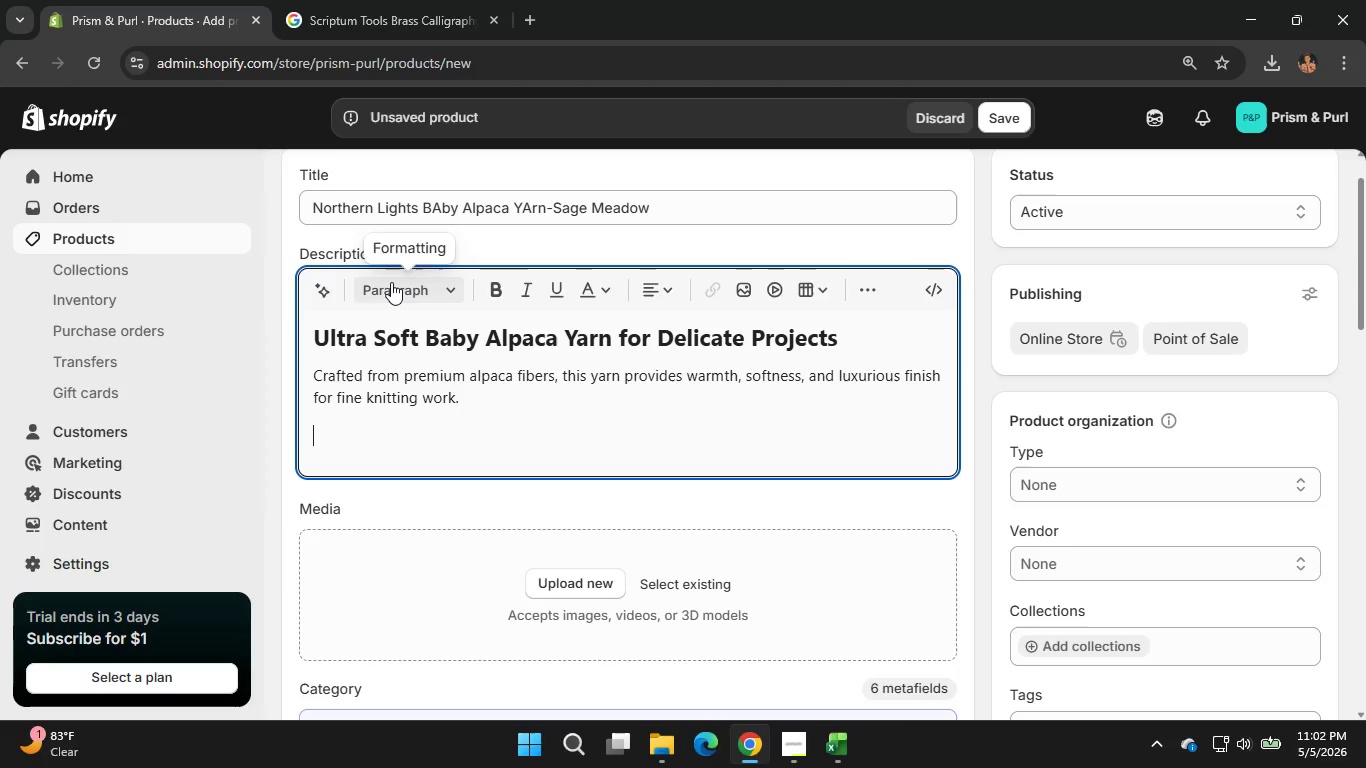 
double_click([391, 282])
 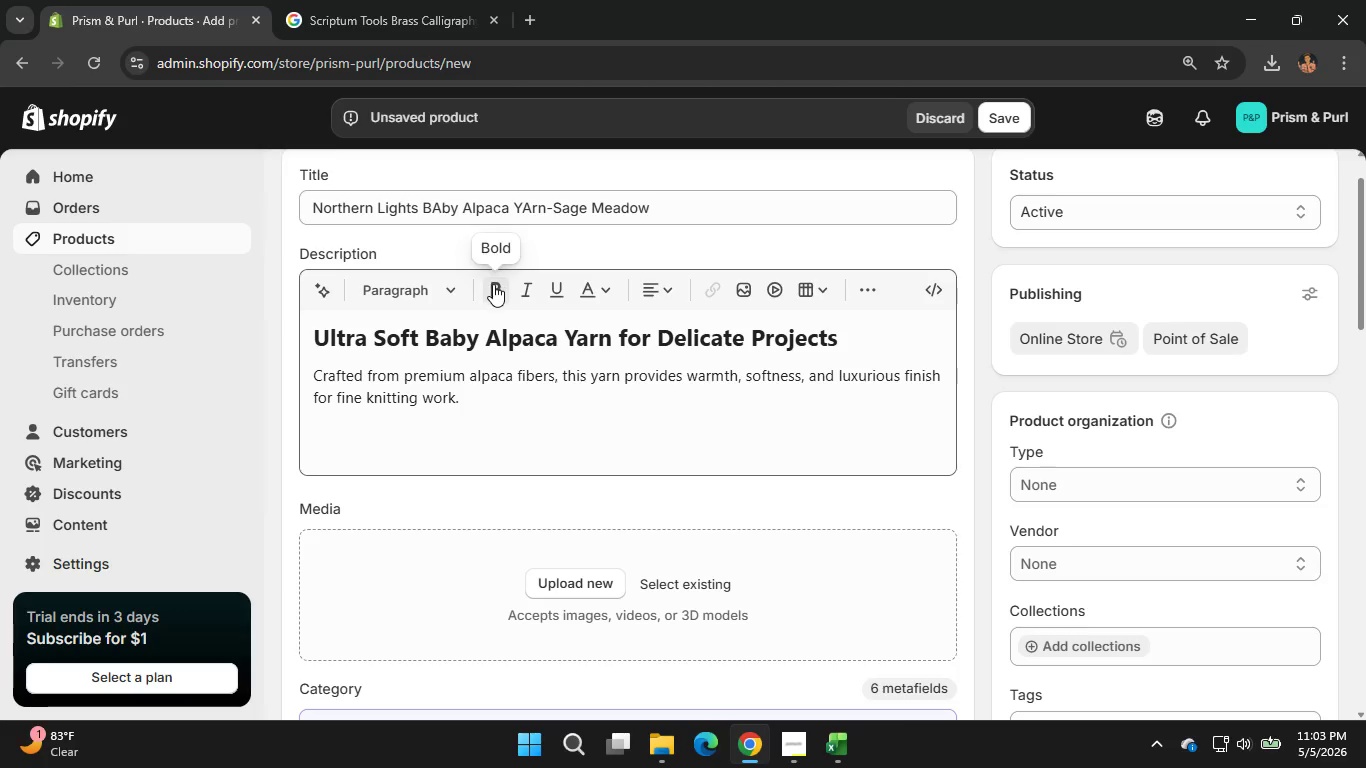 
left_click([493, 284])
 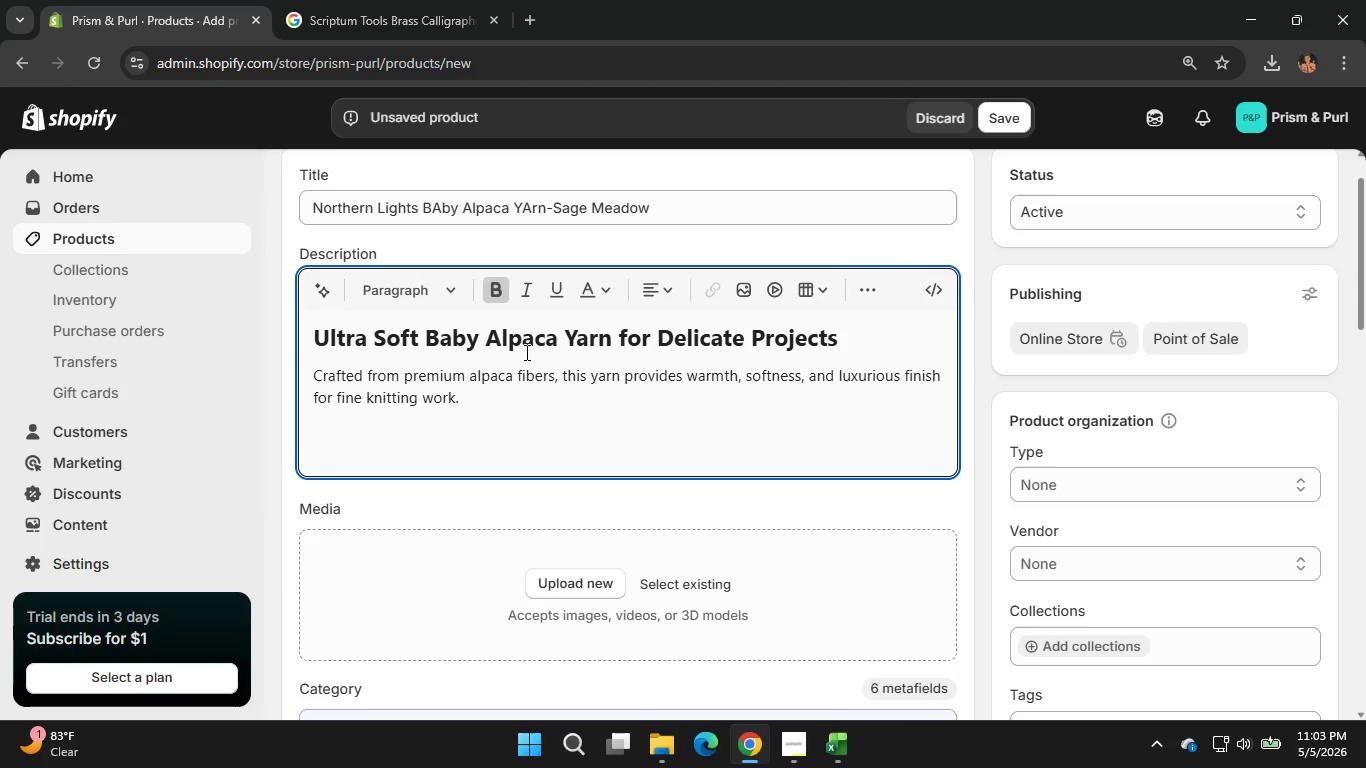 
type(Key Features;)
 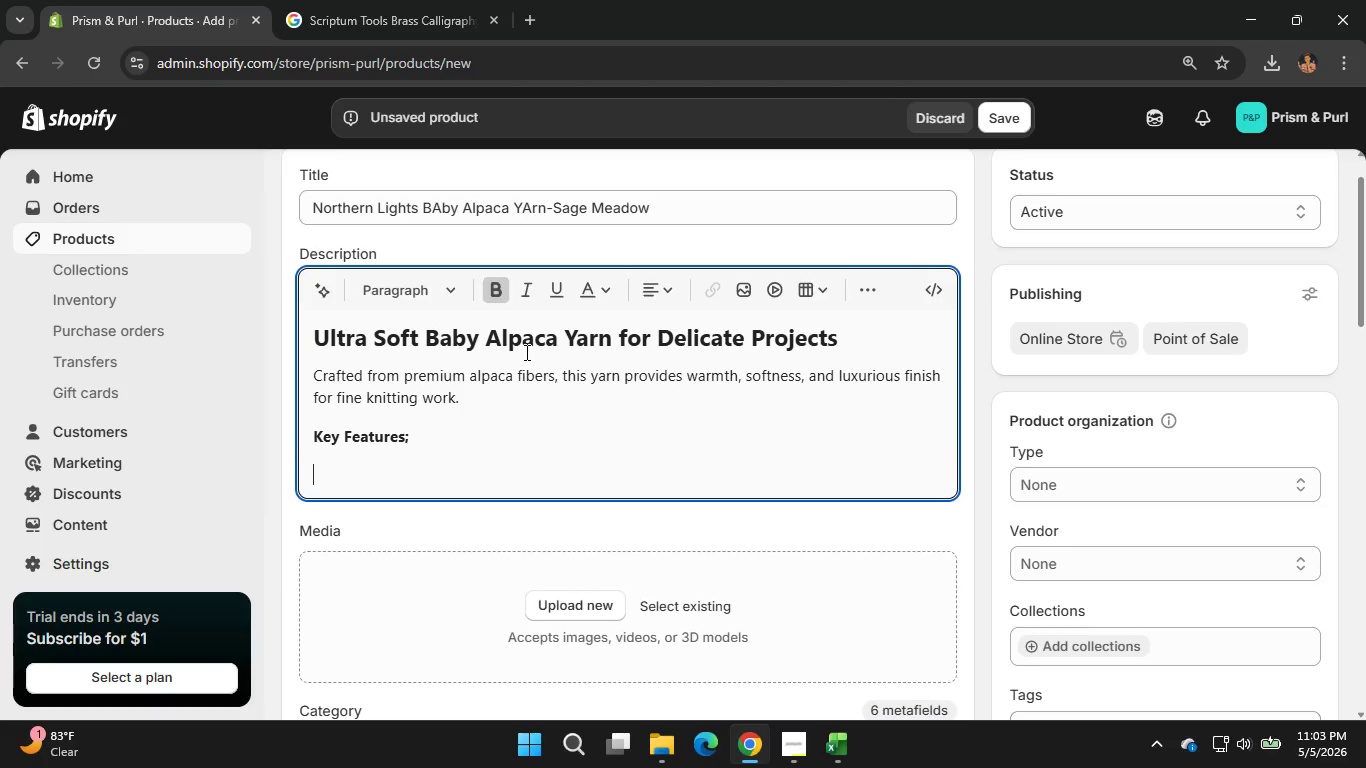 
 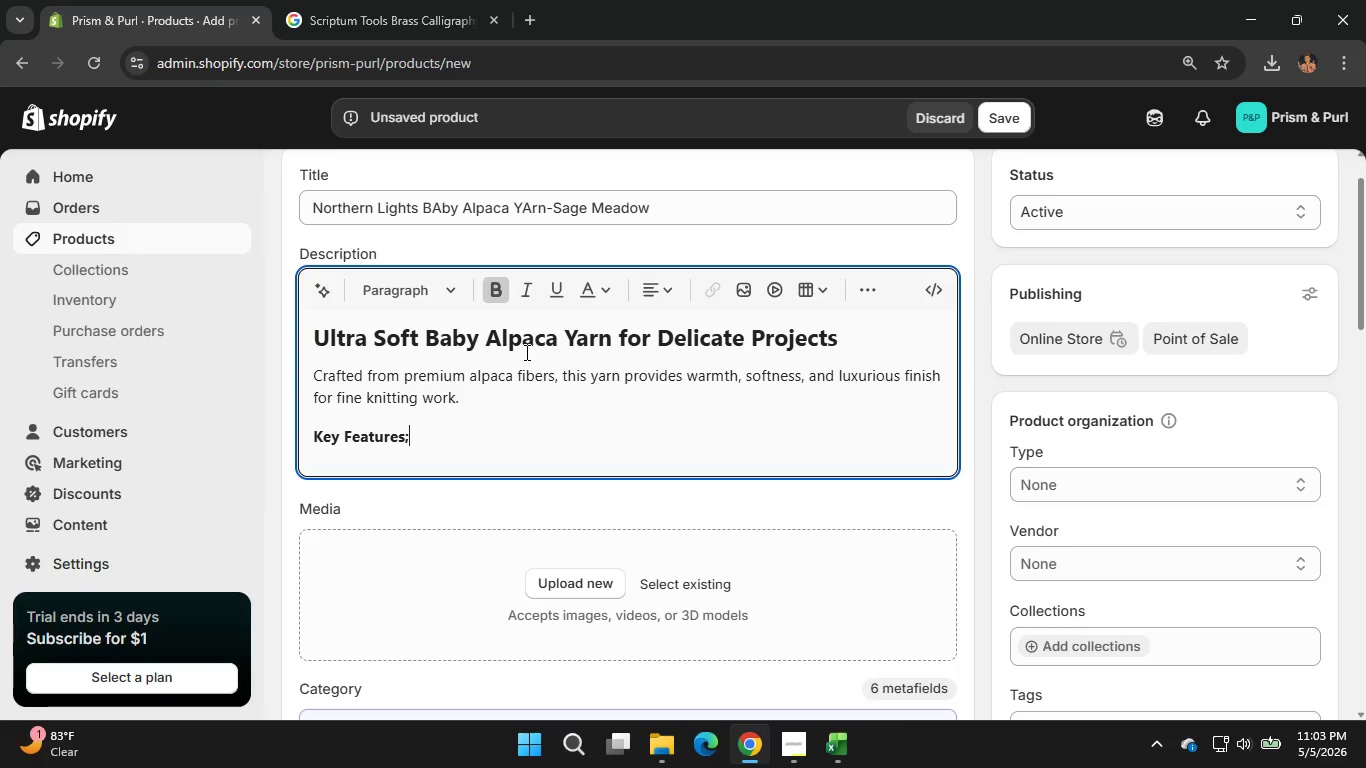 
key(Enter)
 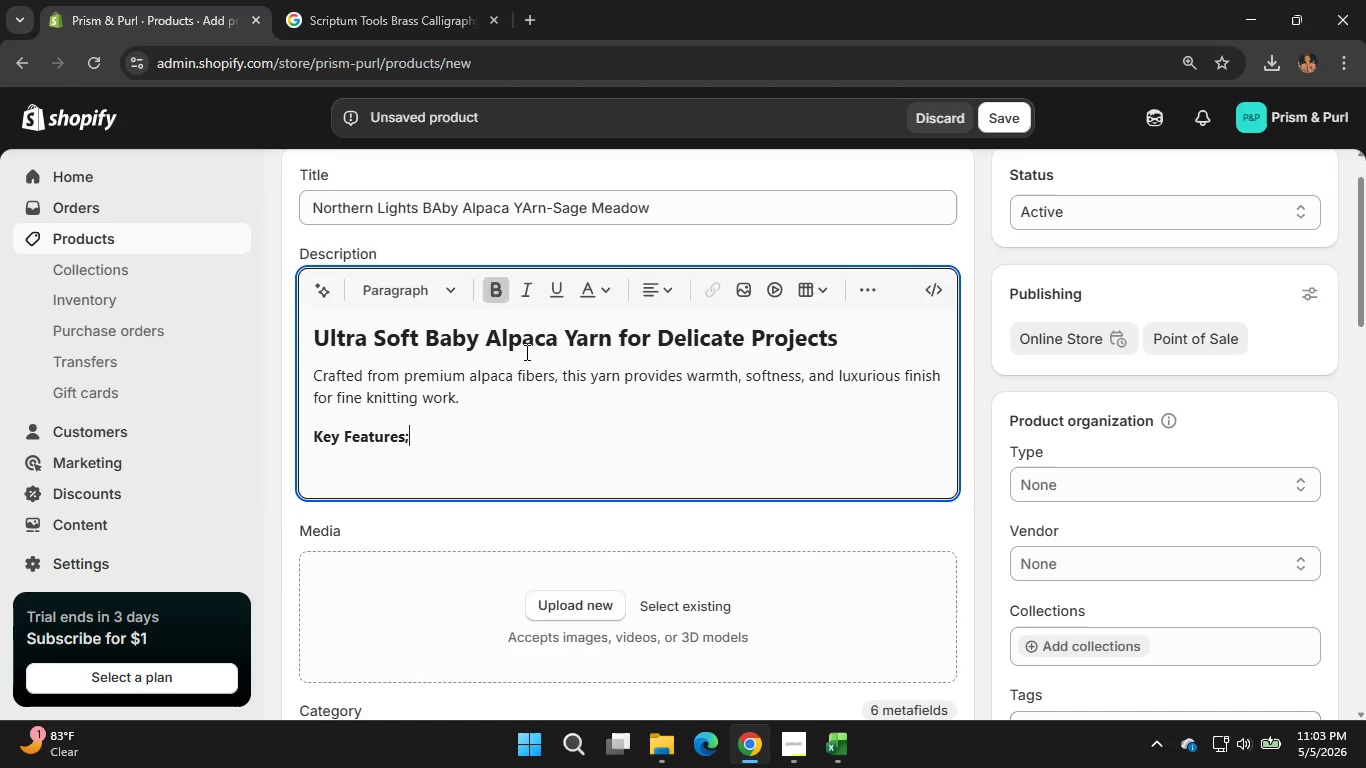 
key(Backspace)
 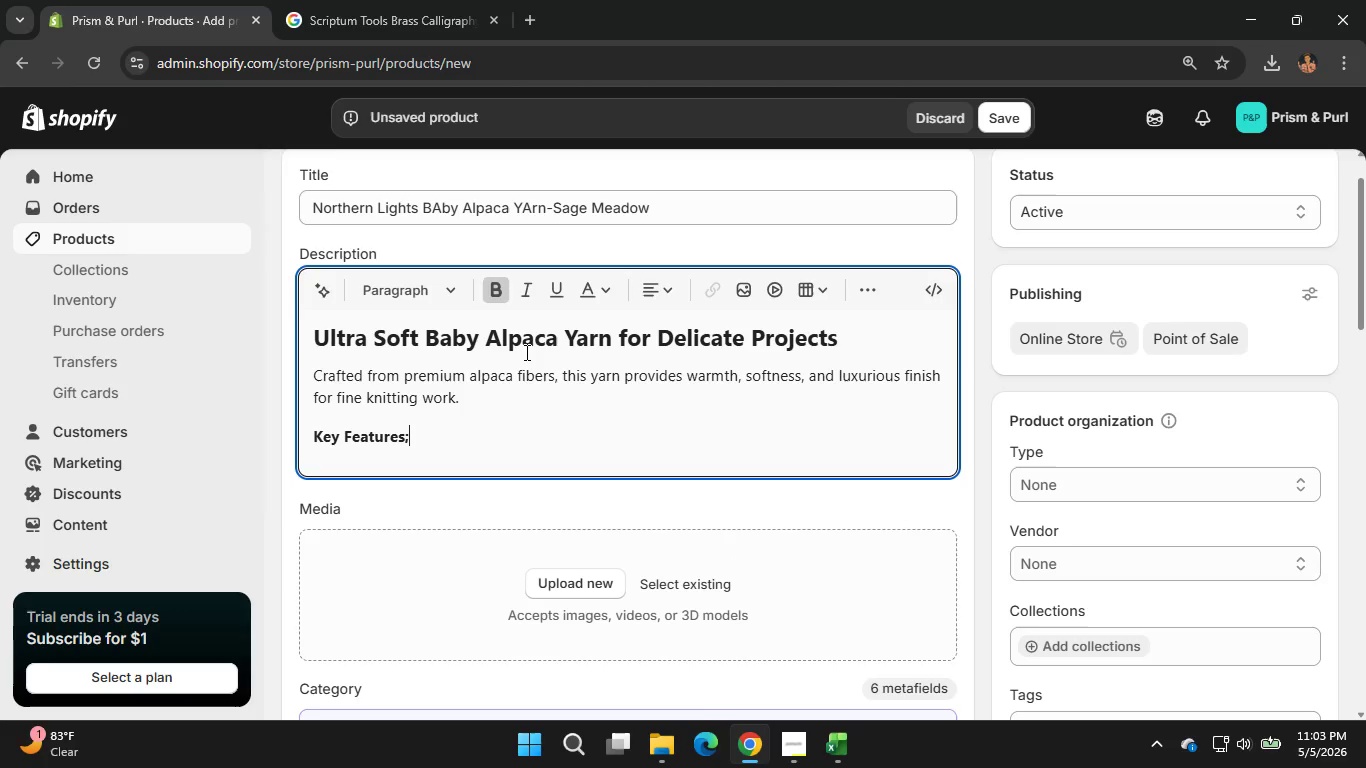 
key(Backspace)
 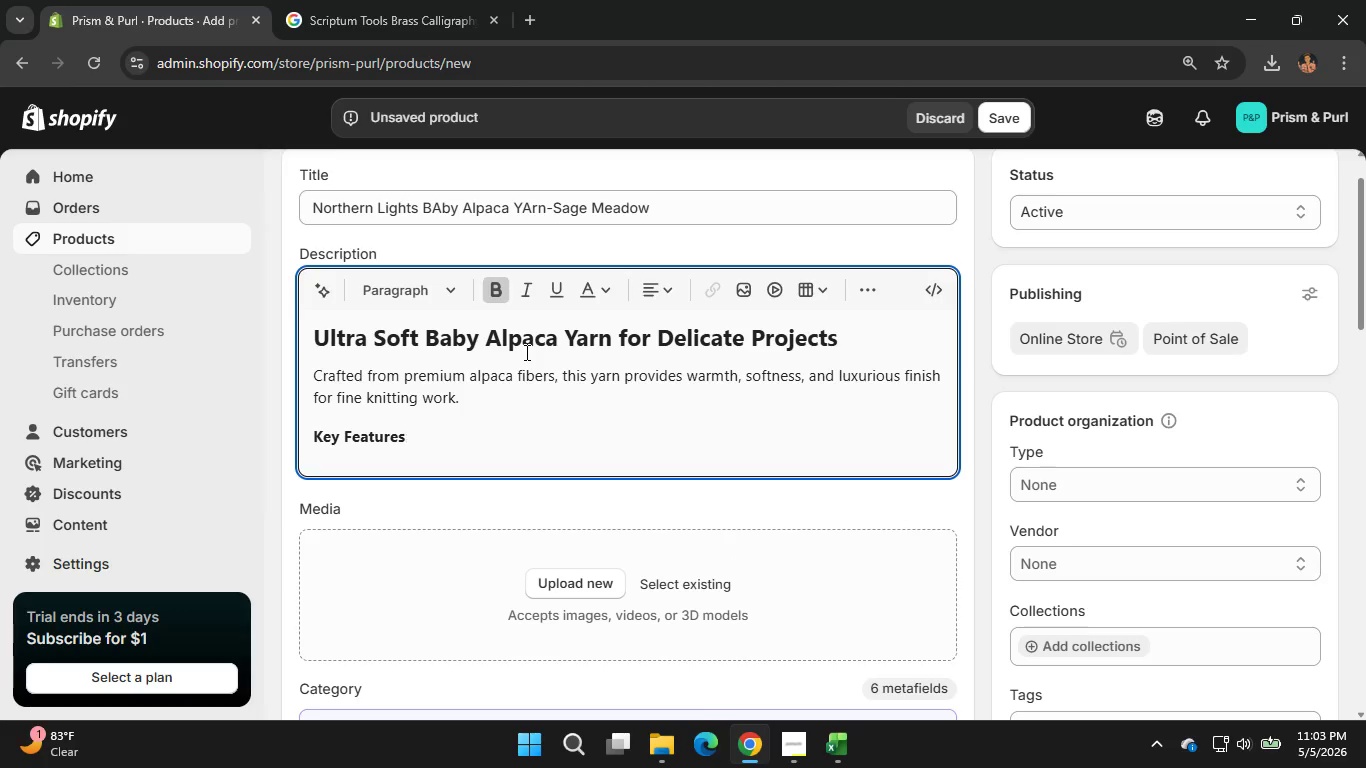 
key(Shift+Semicolon)
 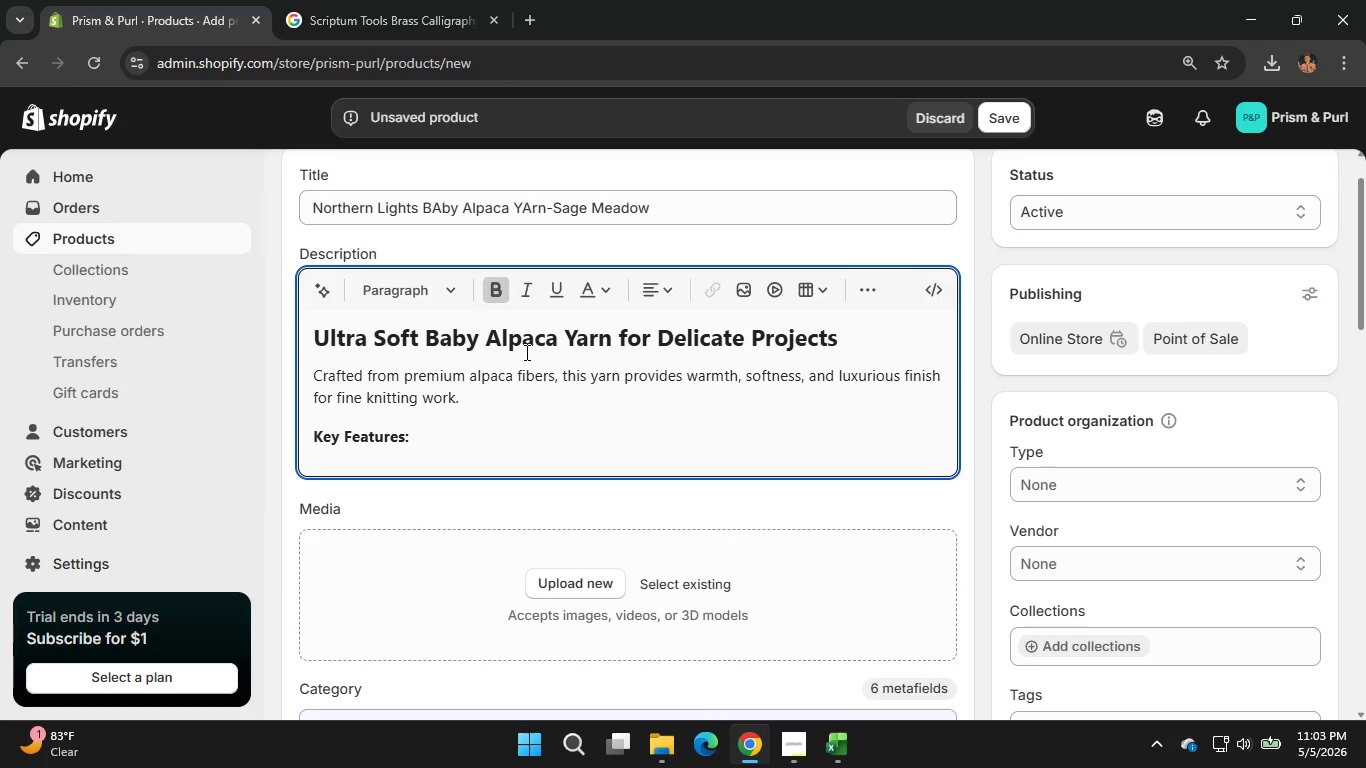 
key(Enter)
 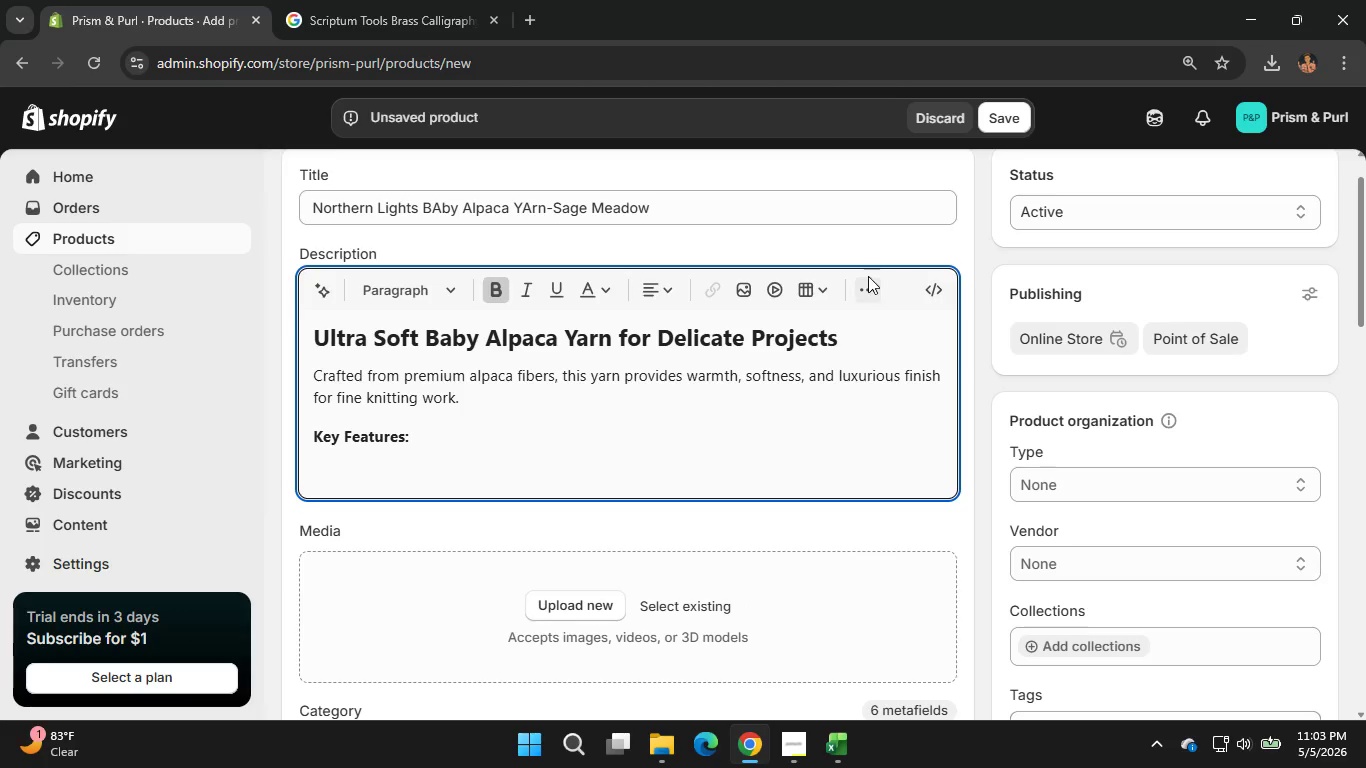 
left_click([871, 287])
 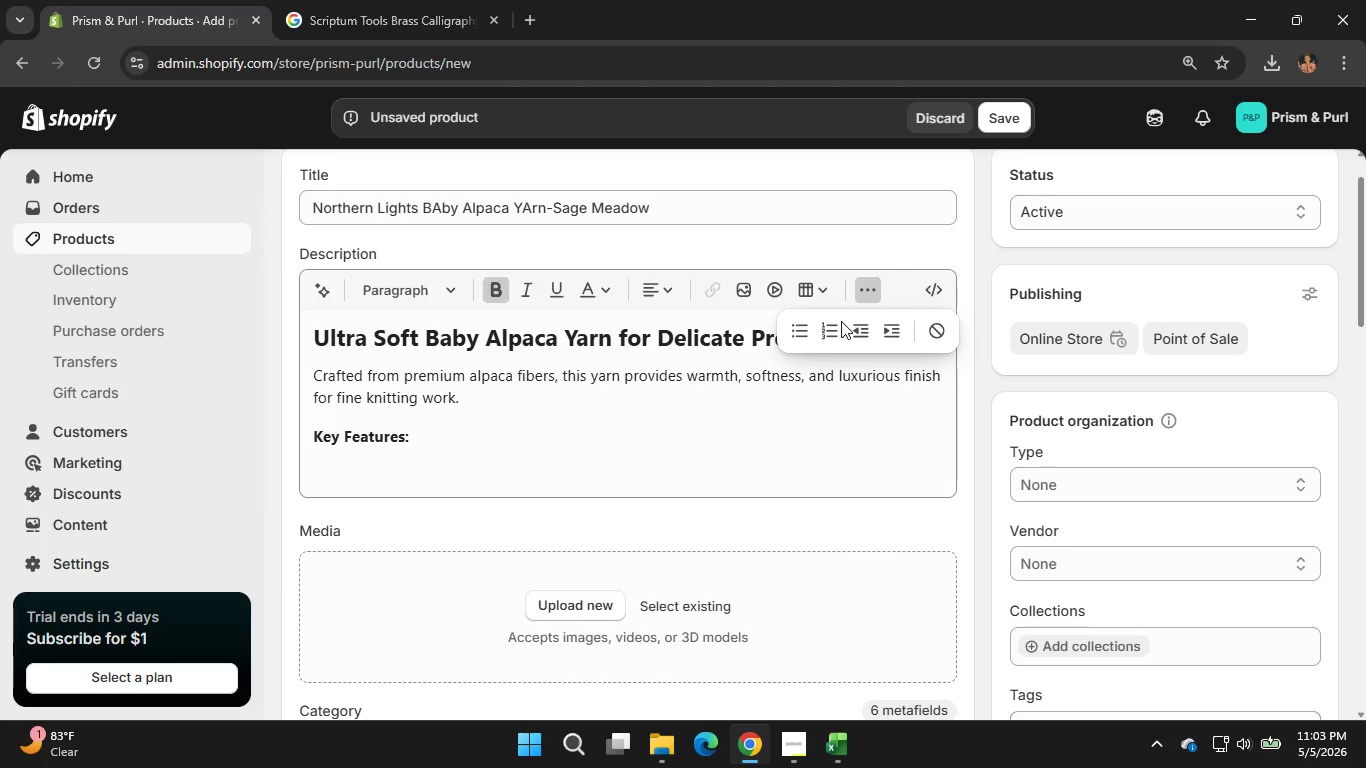 
left_click([810, 335])
 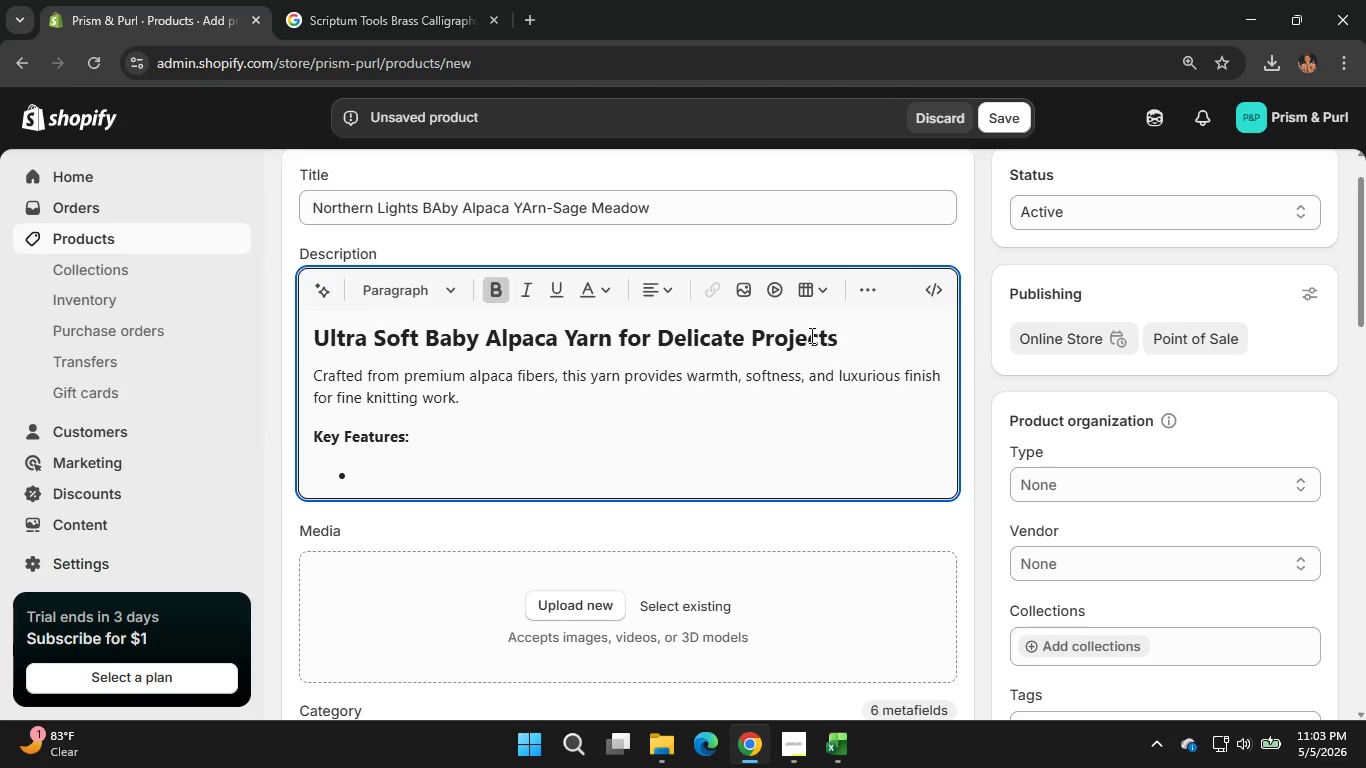 
type(Baby A)
key(Backspace)
type(alpaca )
 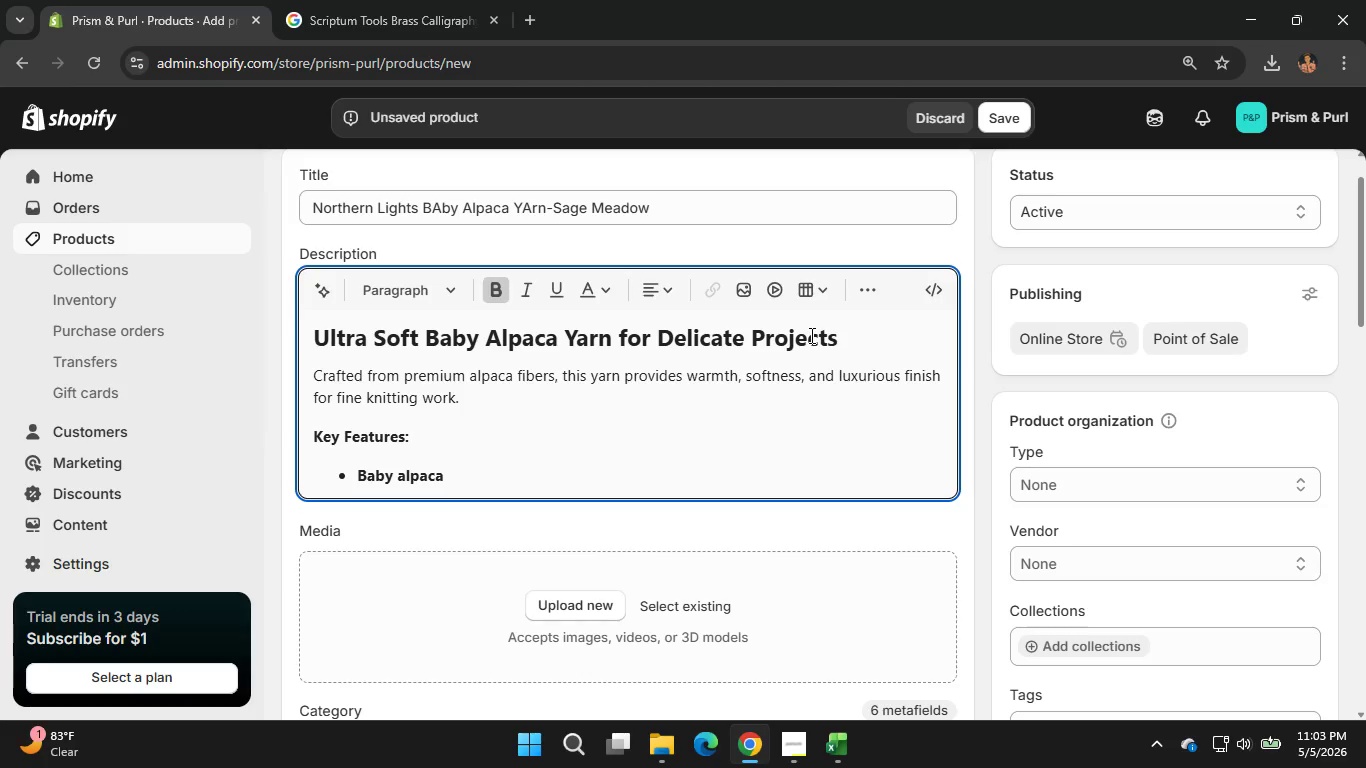 
wait(6.09)
 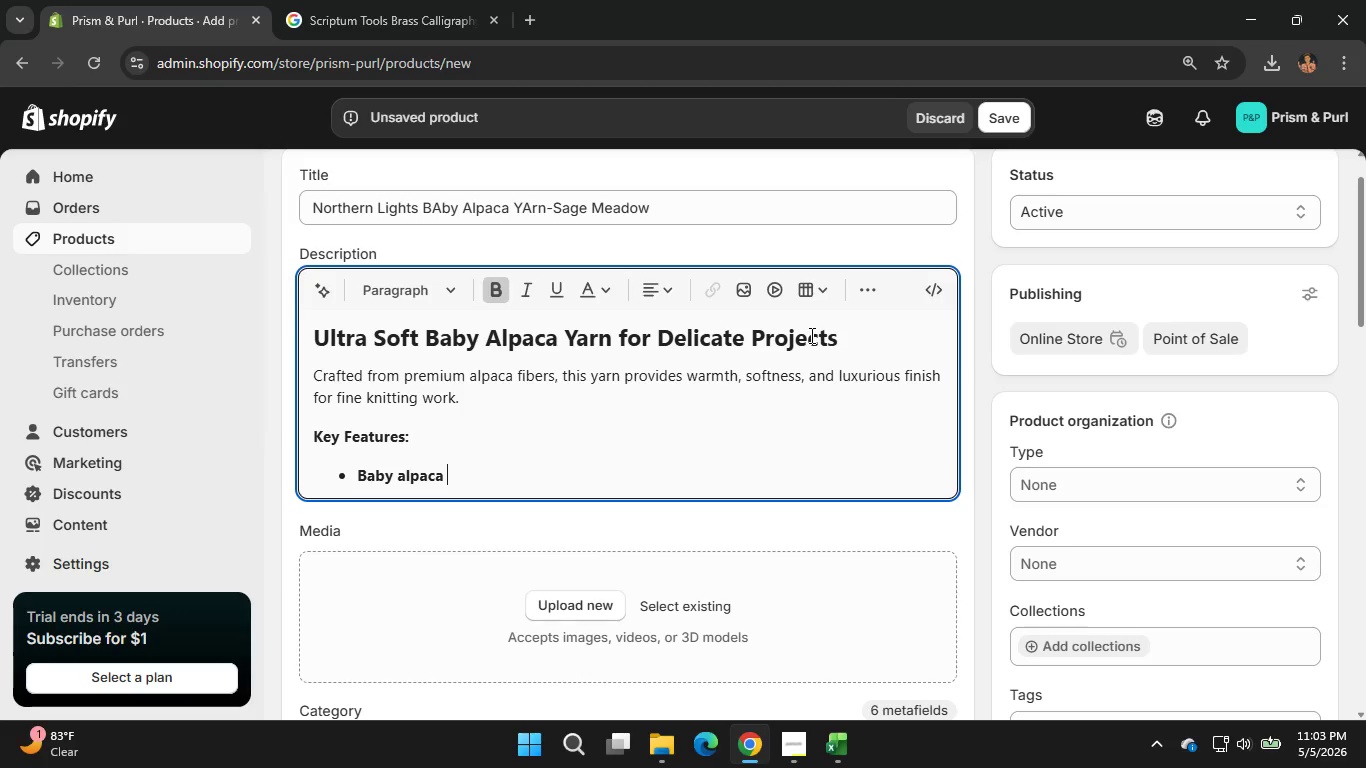 
type(fiber bled =)
key(Backspace)
key(Backspace)
key(Backspace)
type(nd)
 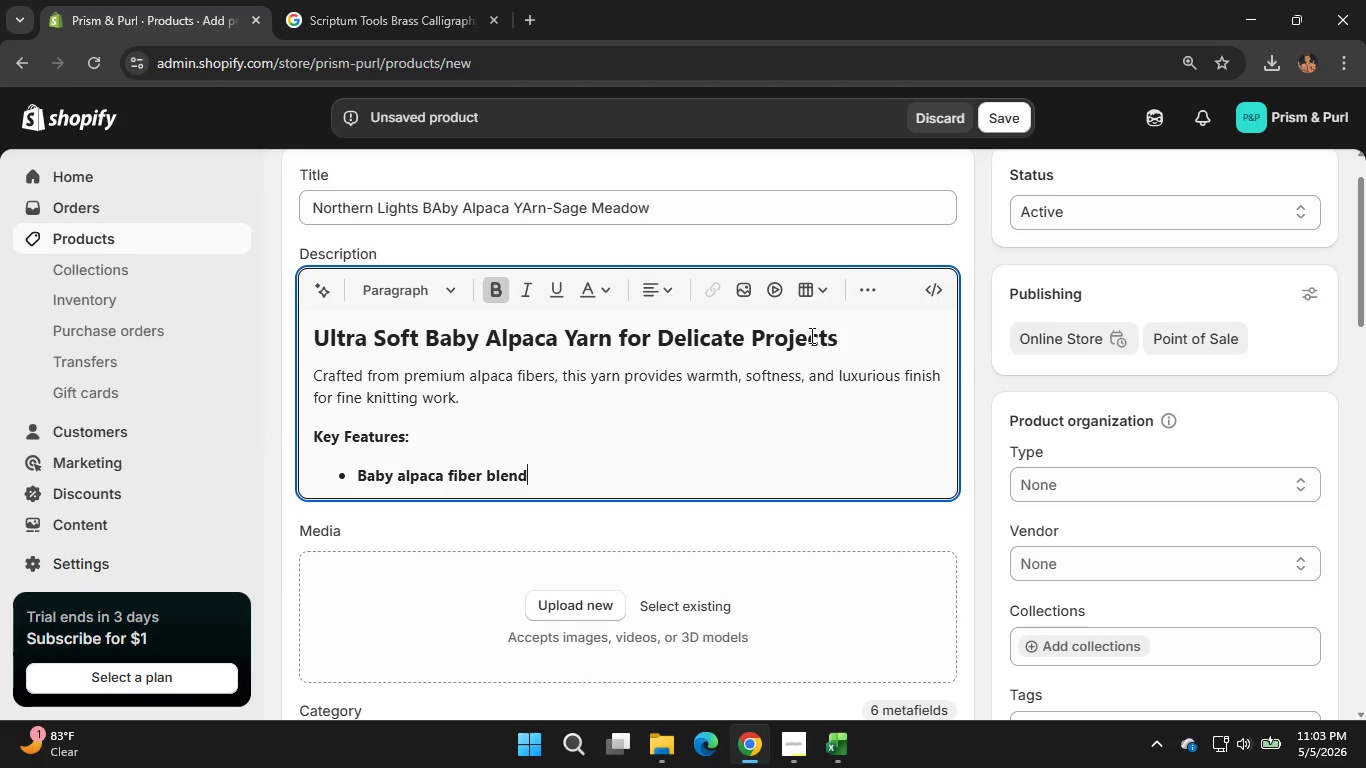 
key(Enter)
 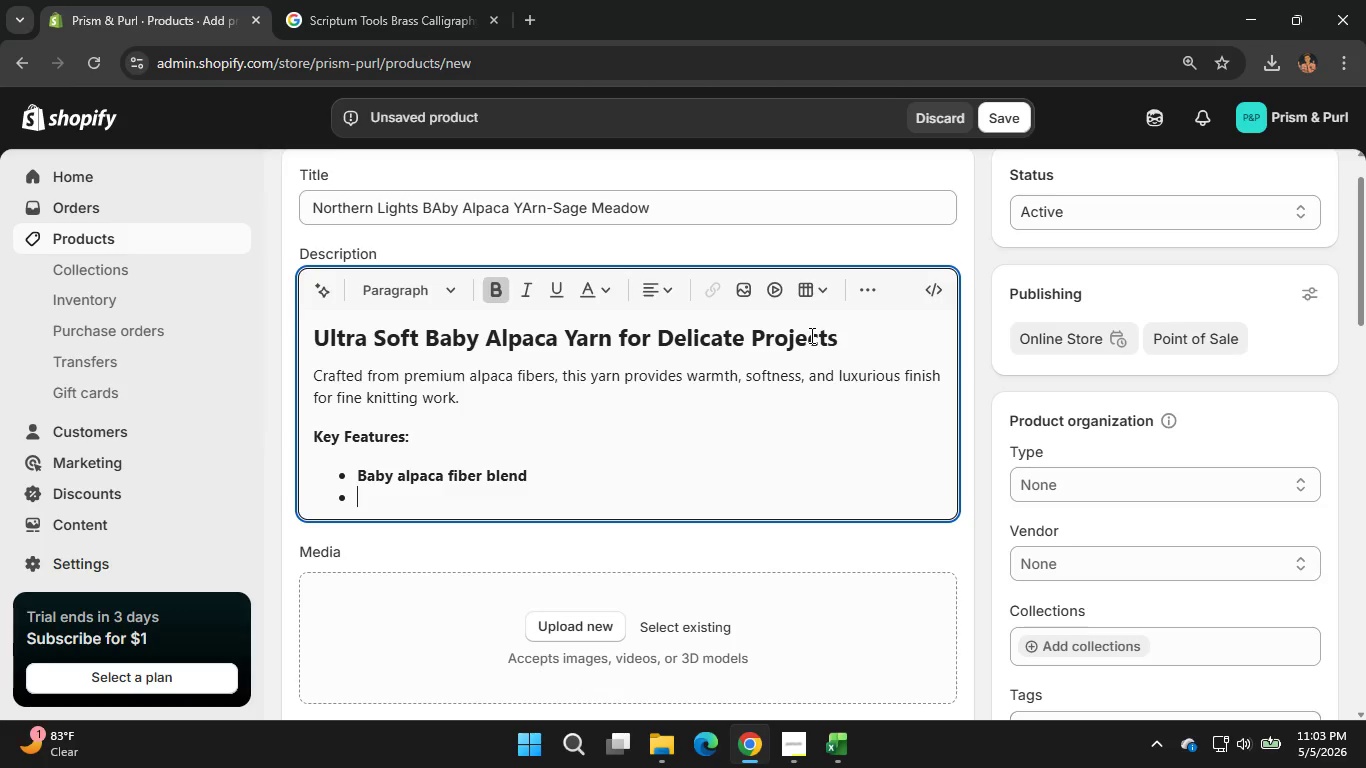 
wait(7.51)
 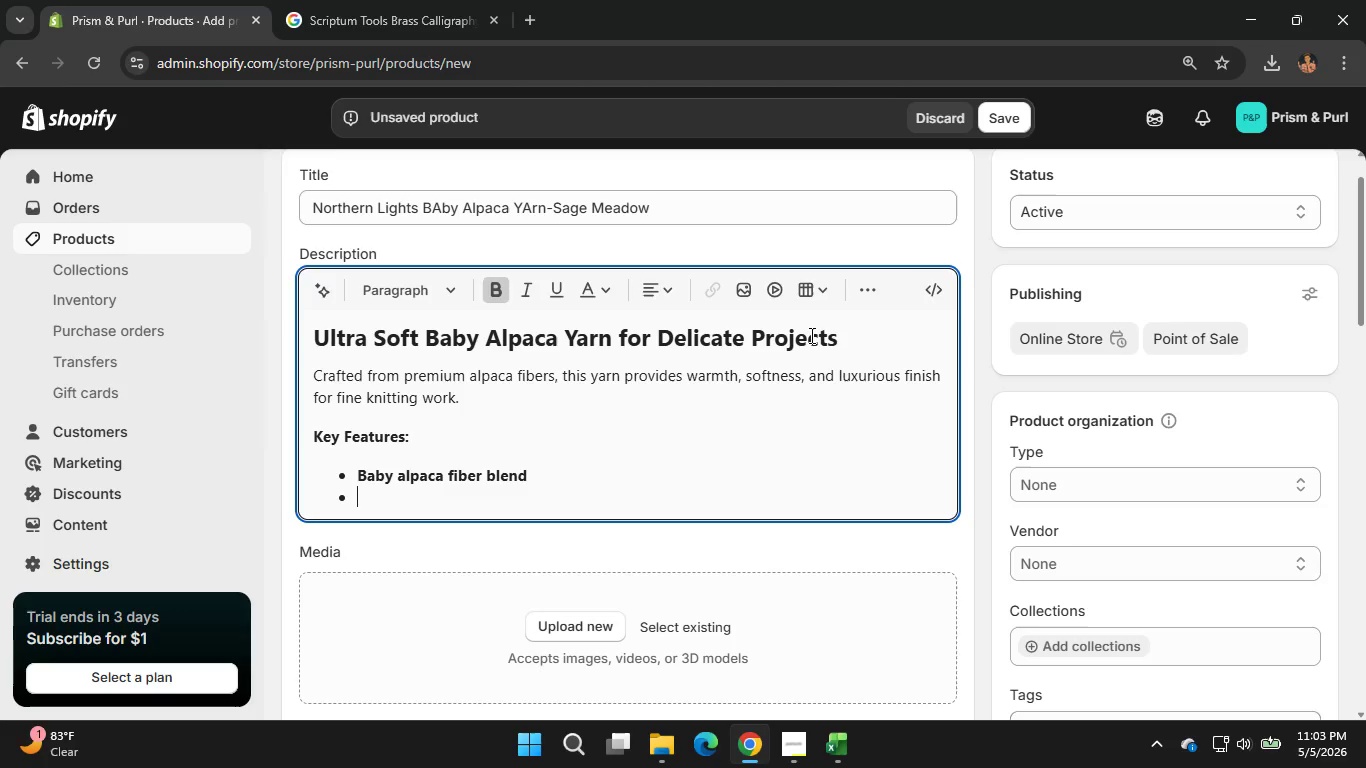 
type(lightweight )
 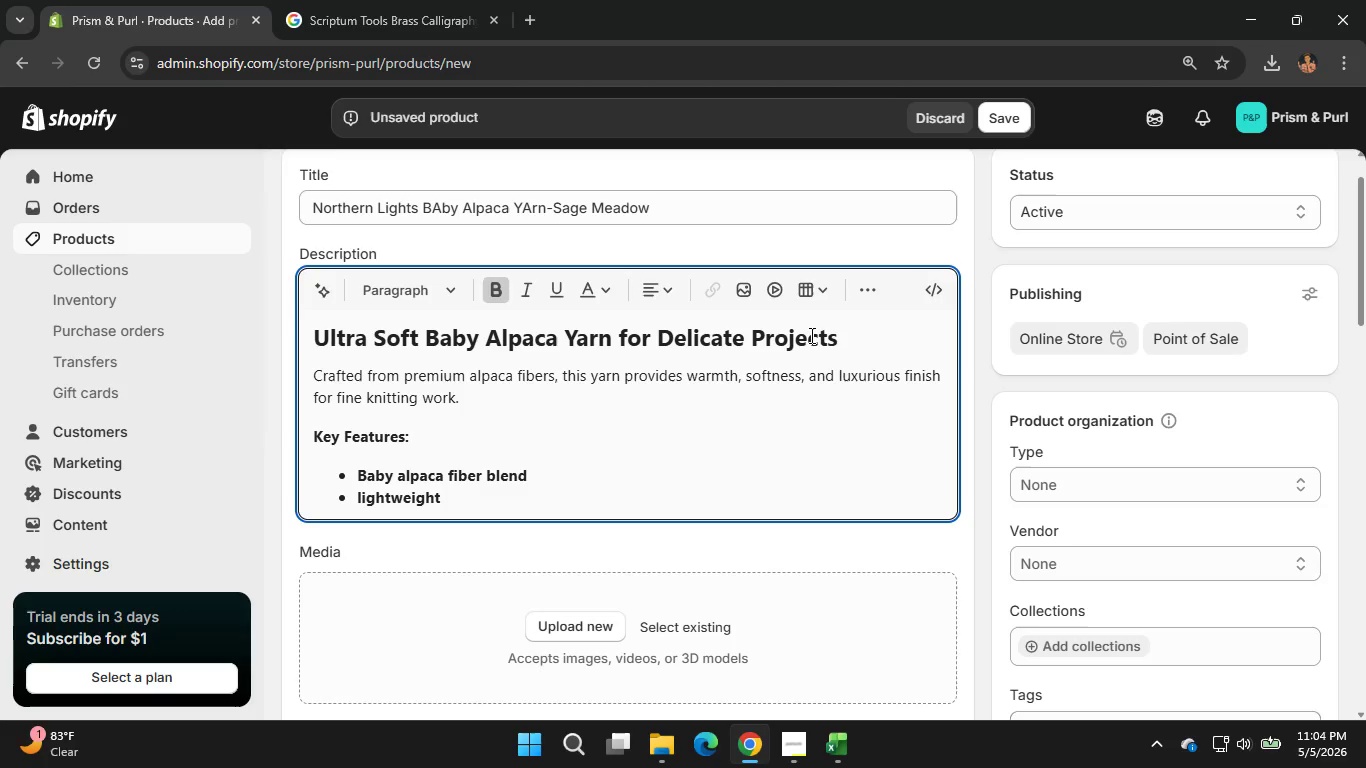 
type(and warm)
 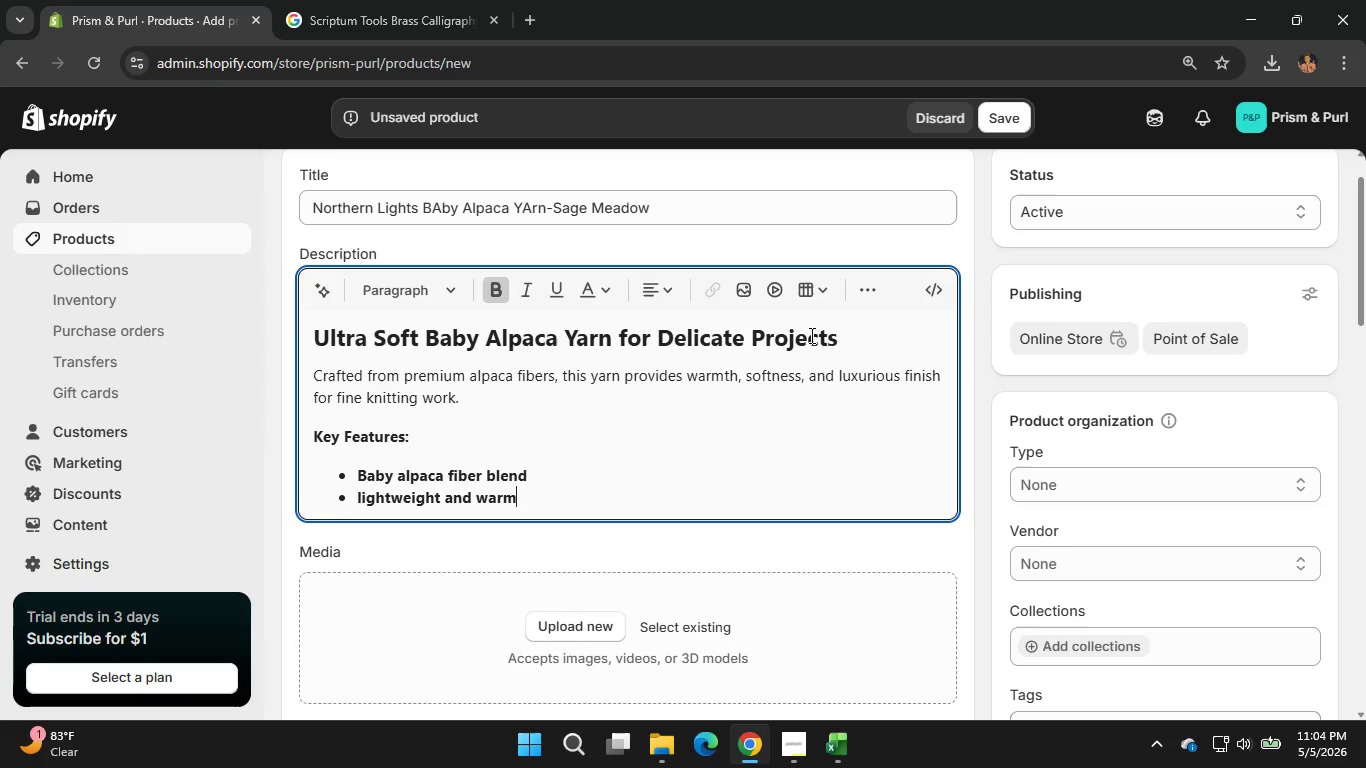 
key(Enter)
 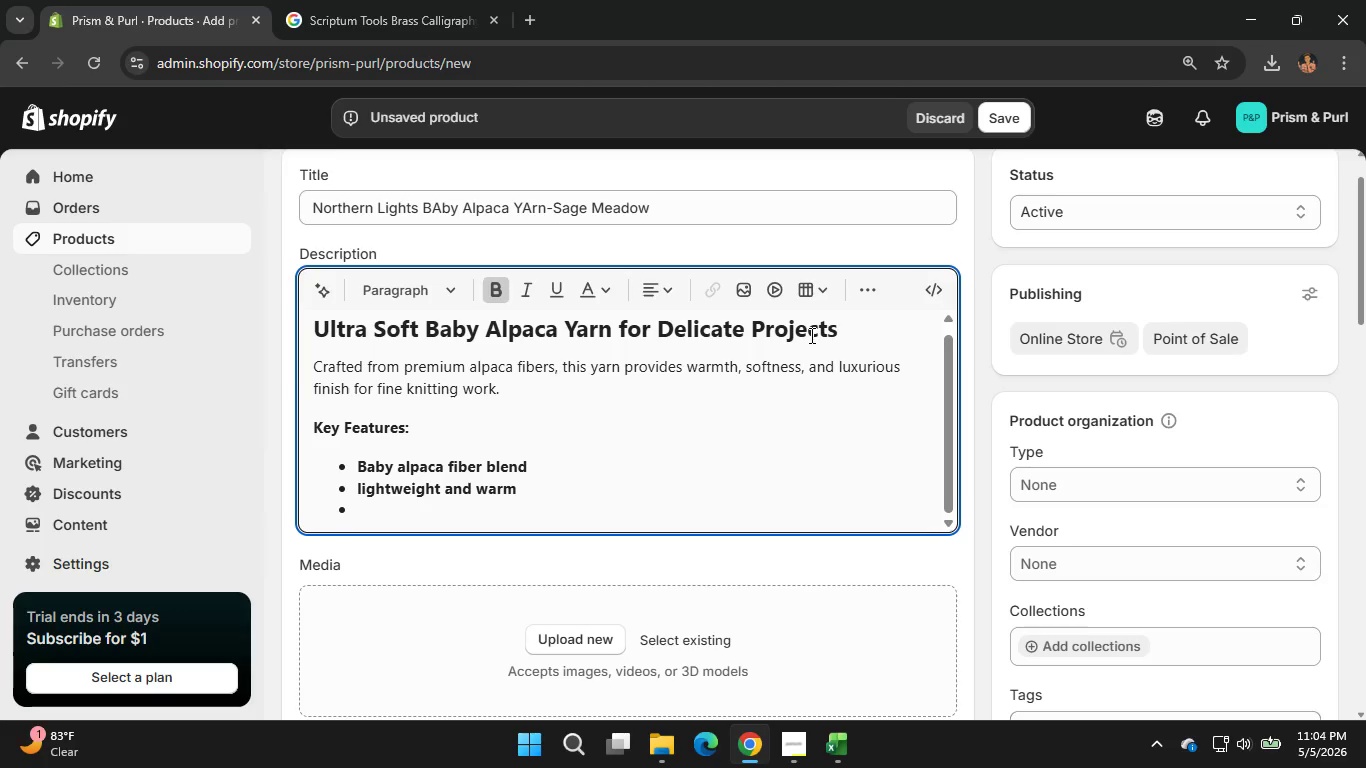 
wait(7.02)
 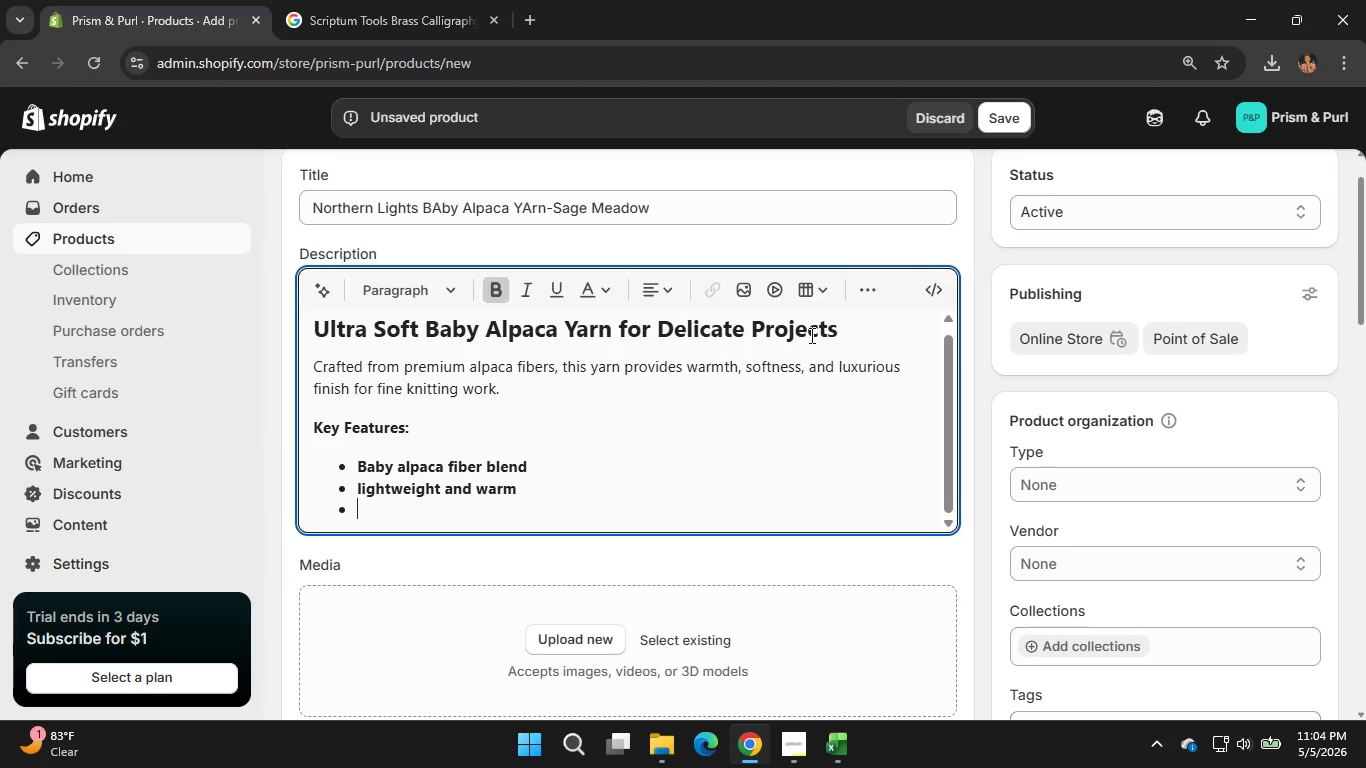 
type(Naturally hypoallergic)
 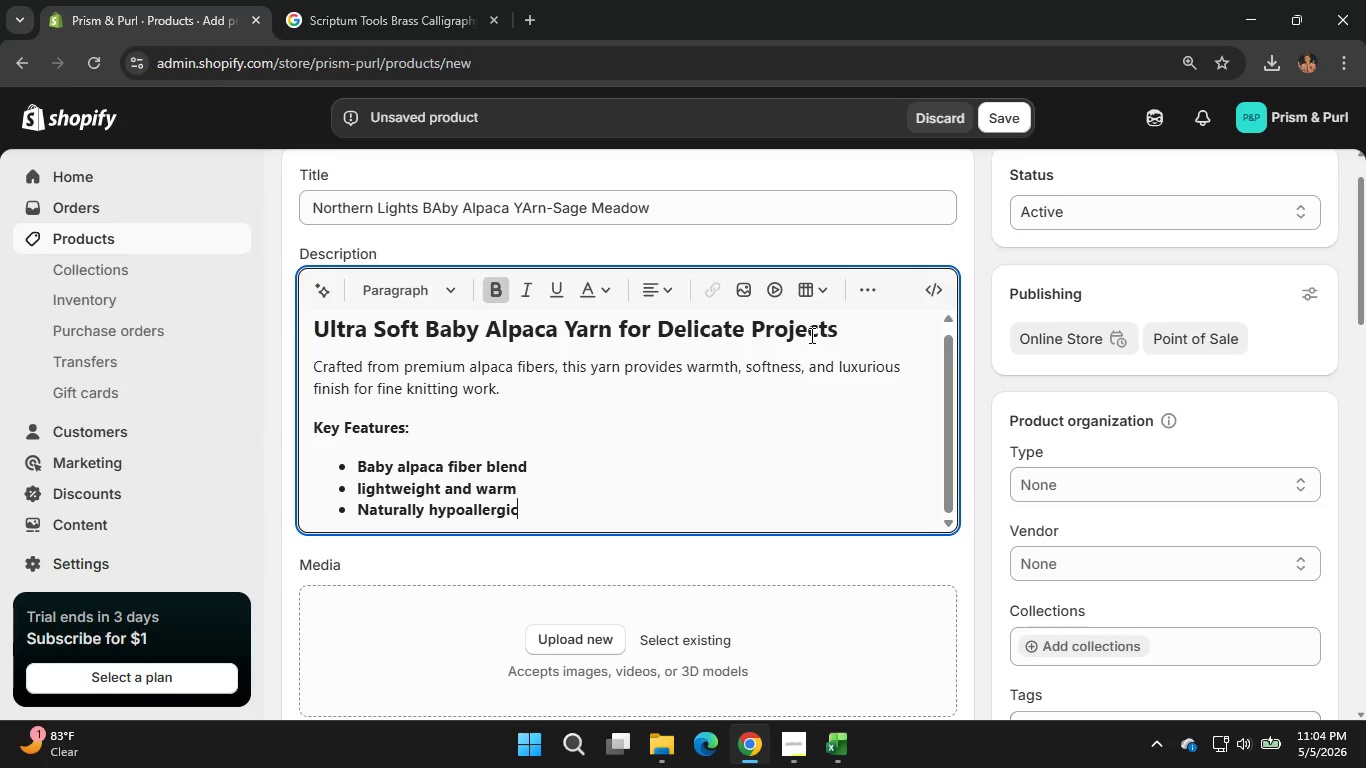 
key(Enter)
 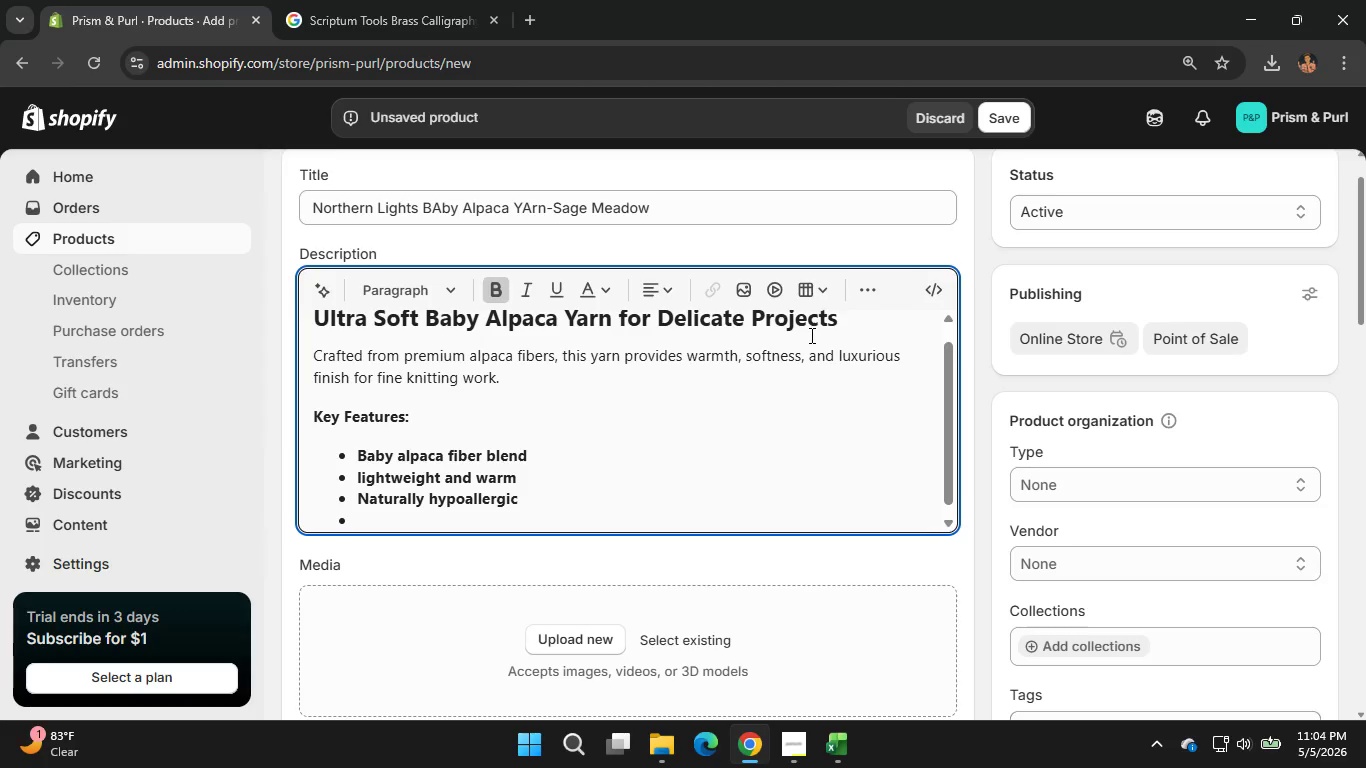 
wait(5.53)
 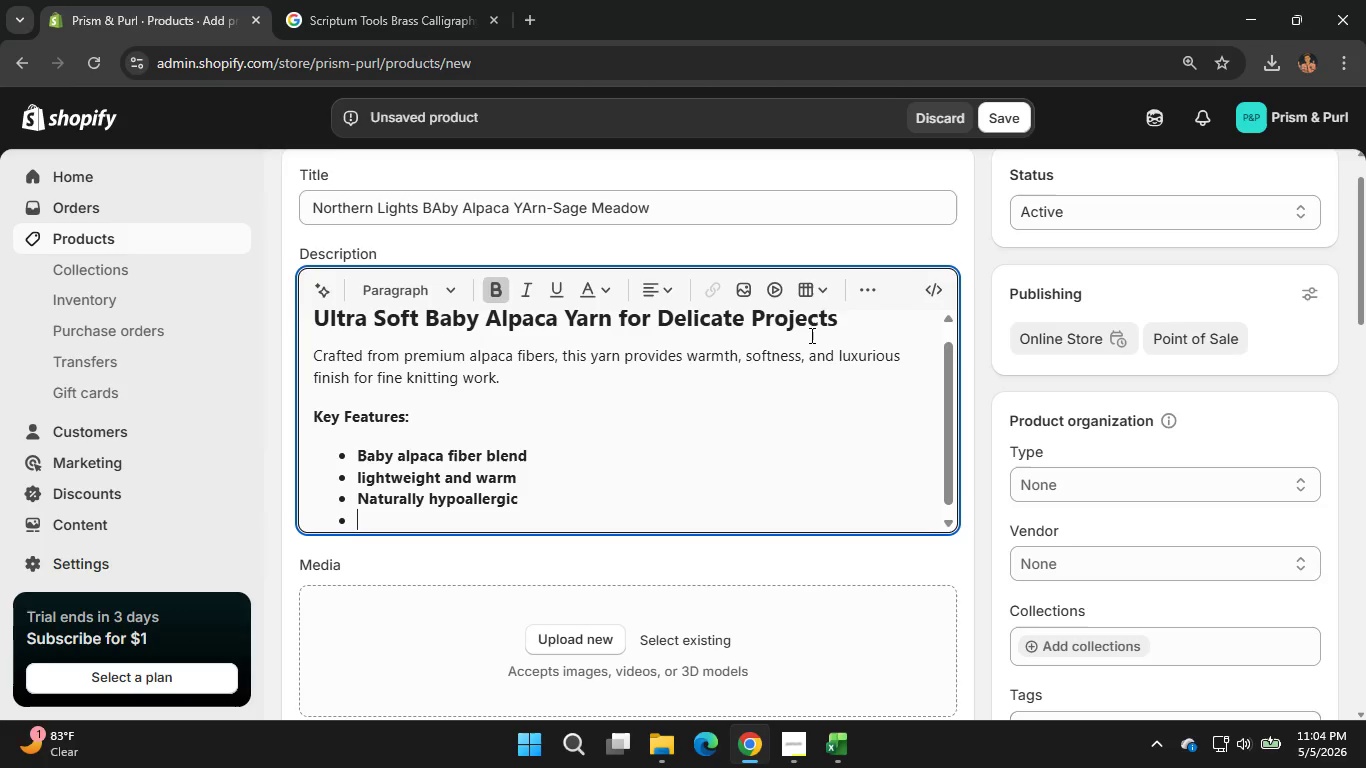 
type(Perfr)
key(Backspace)
type(e)
 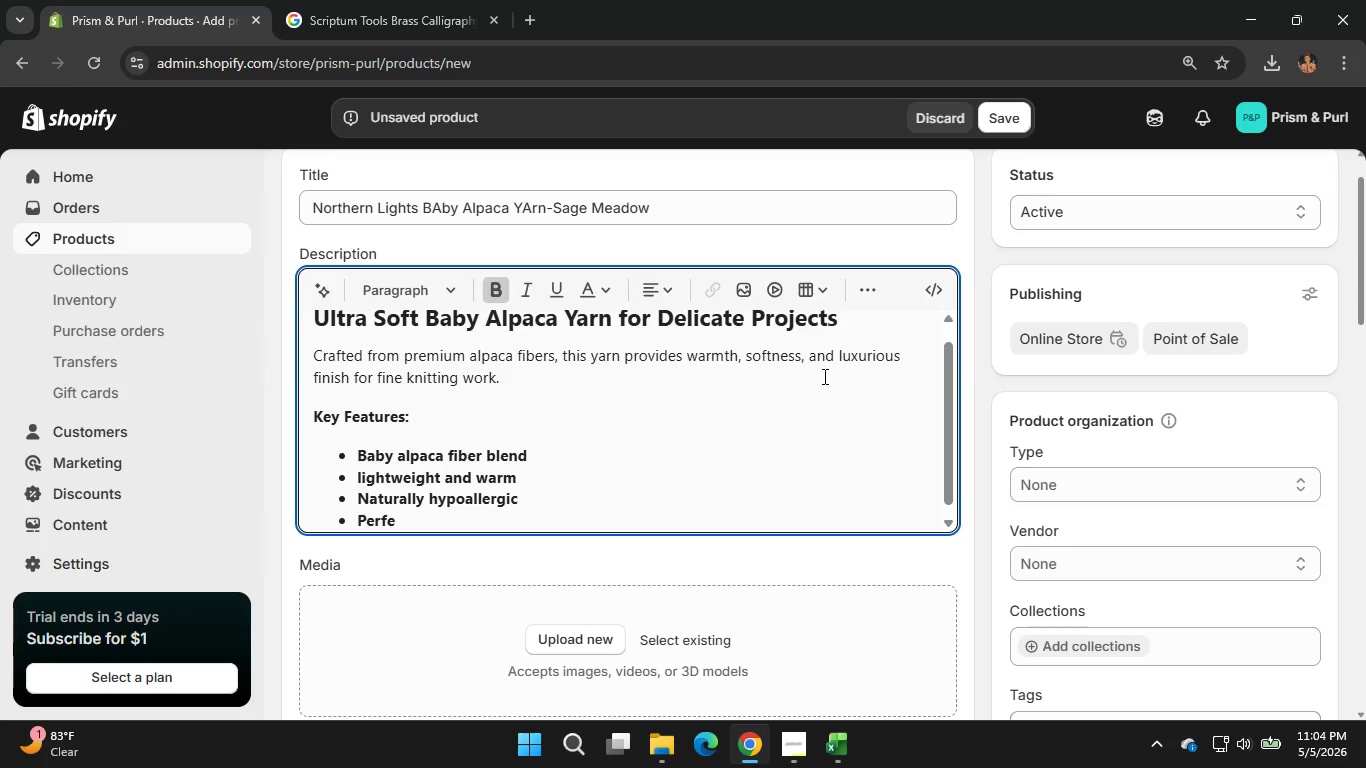 
type(ct for)
 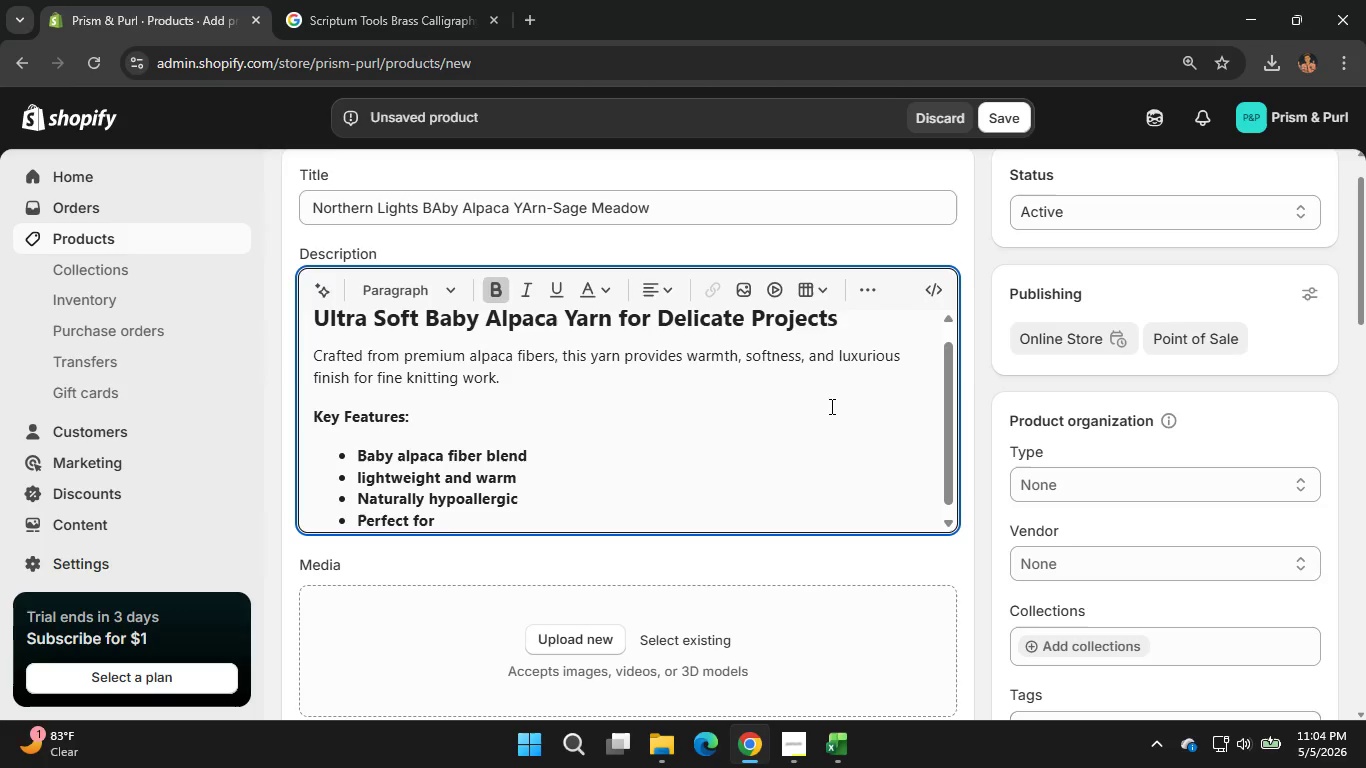 
wait(22.66)
 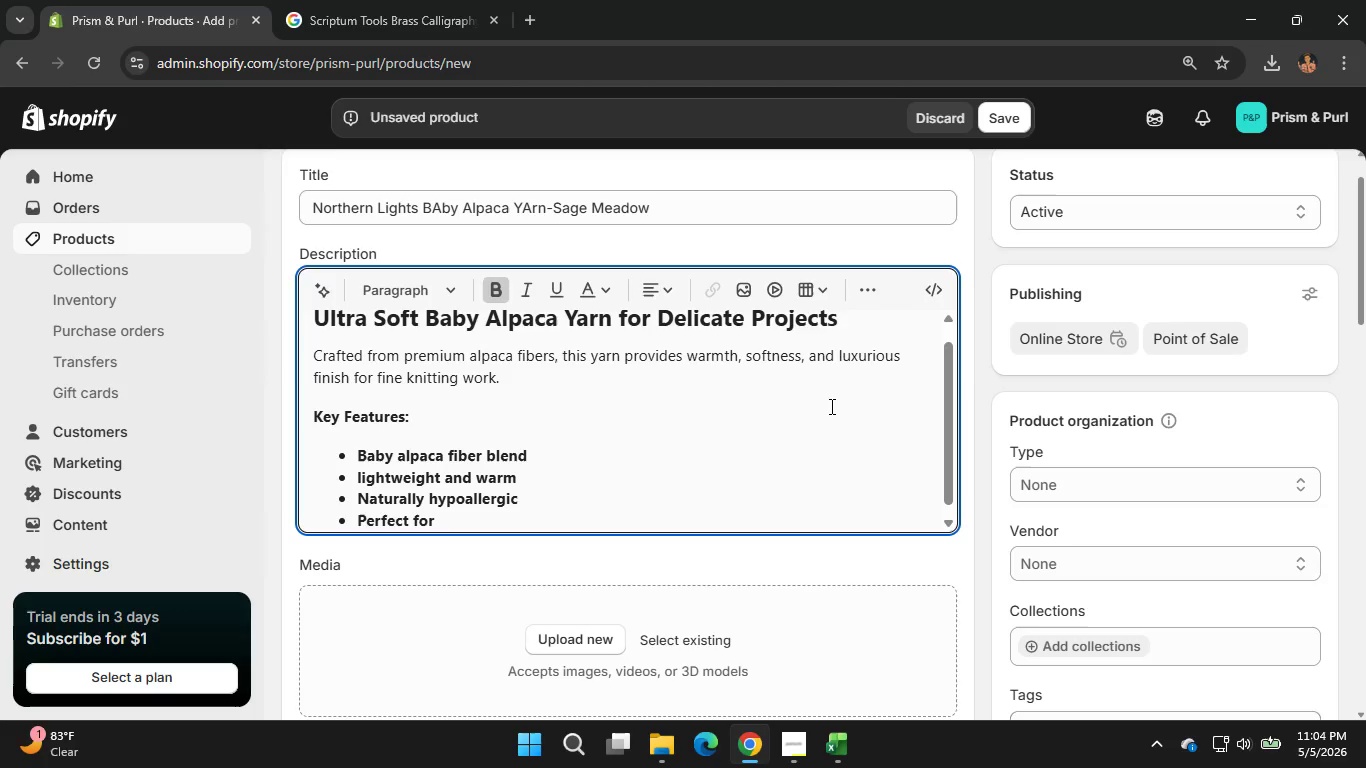 
scroll: coordinate [946, 257], scroll_direction: none, amount: 0.0
 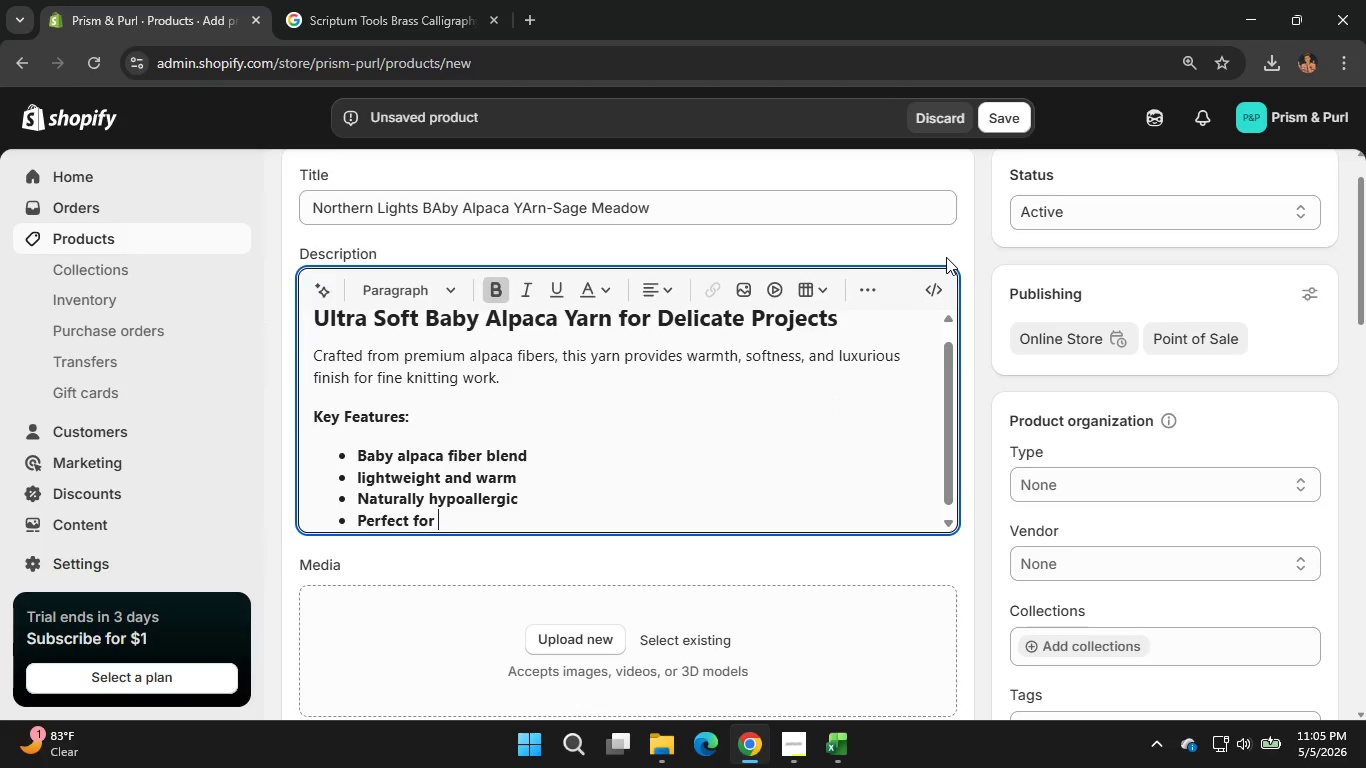 
type( )
key(Backspace)
type( hypoall)
 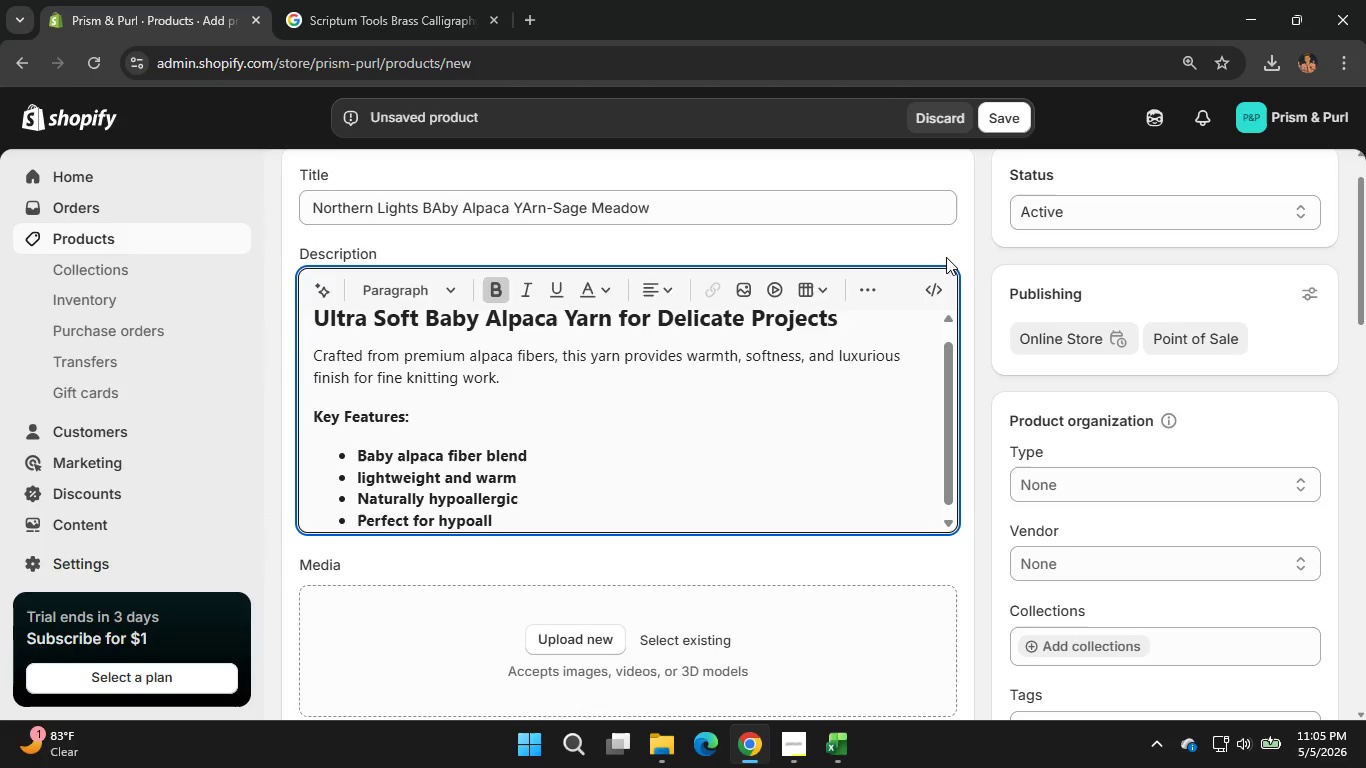 
wait(11.81)
 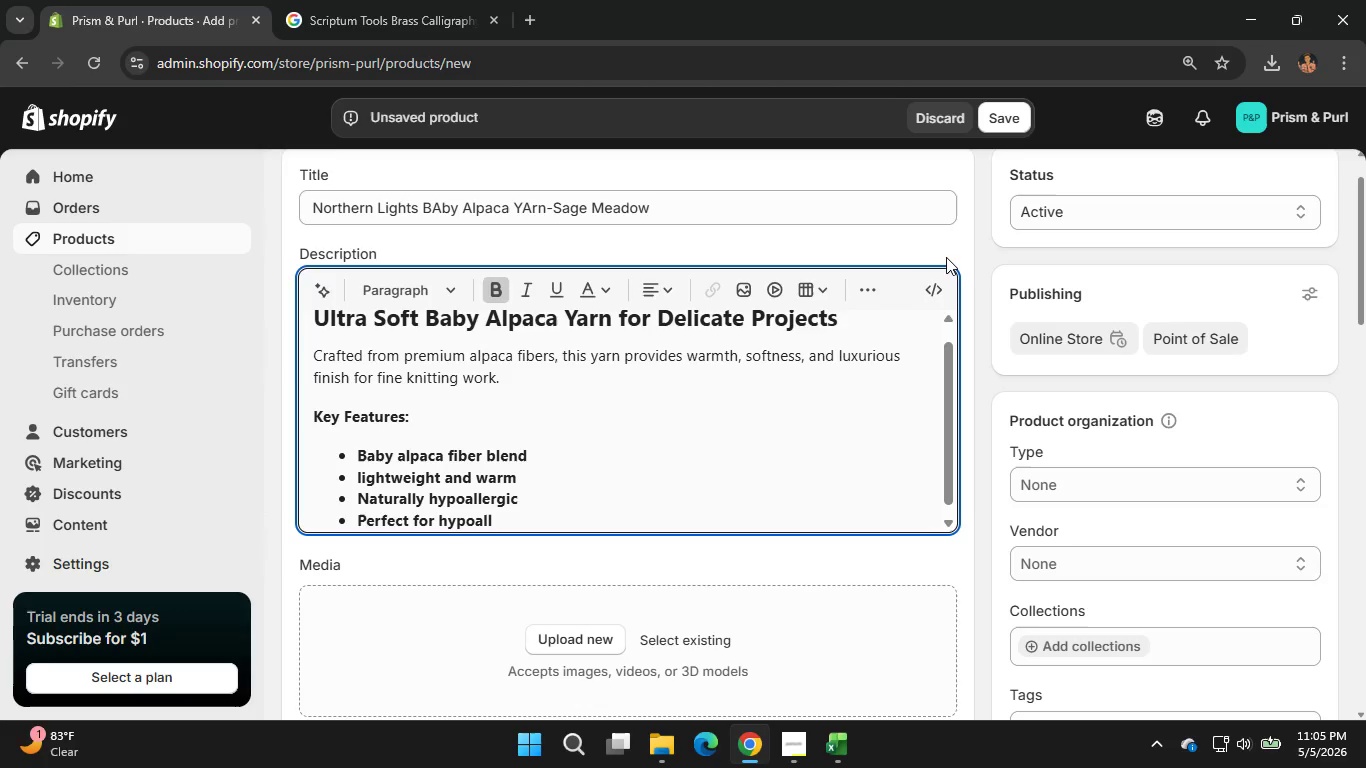 
type(ergic)
 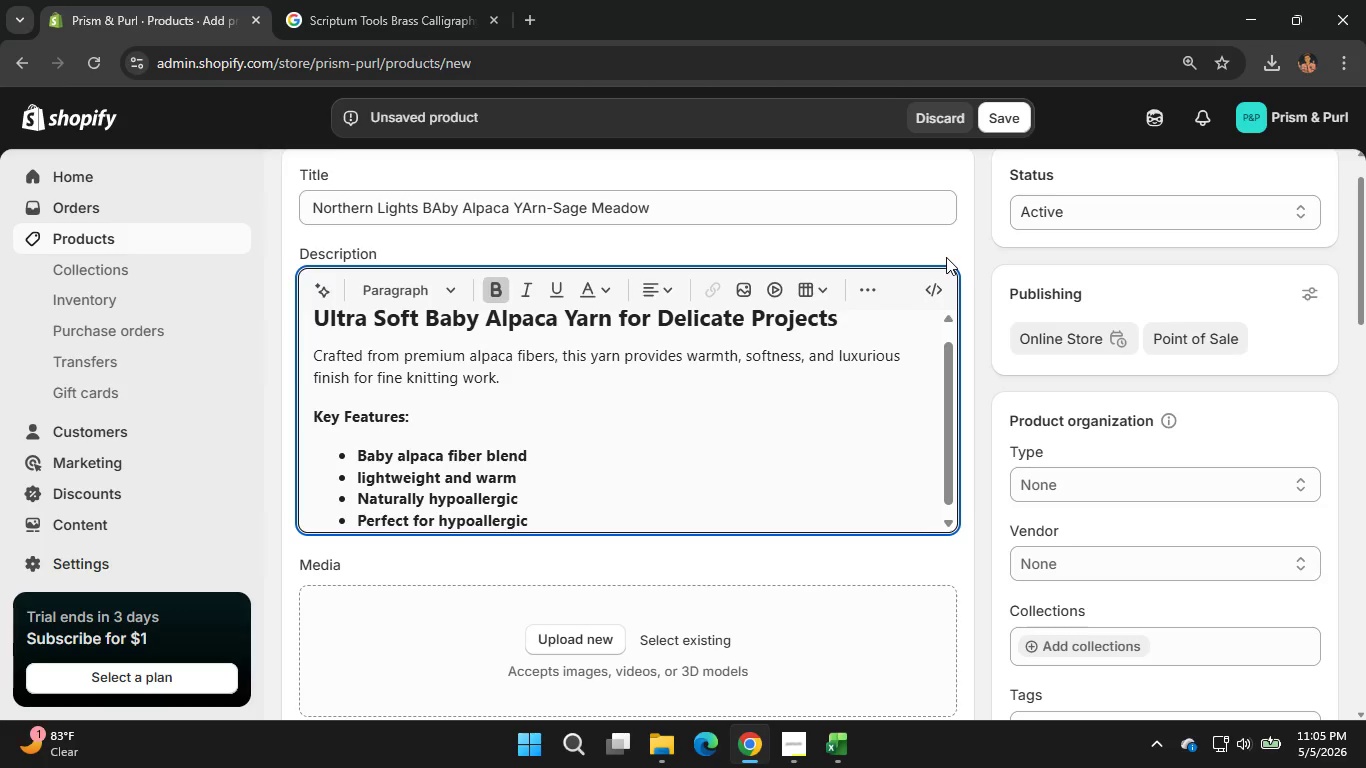 
wait(9.95)
 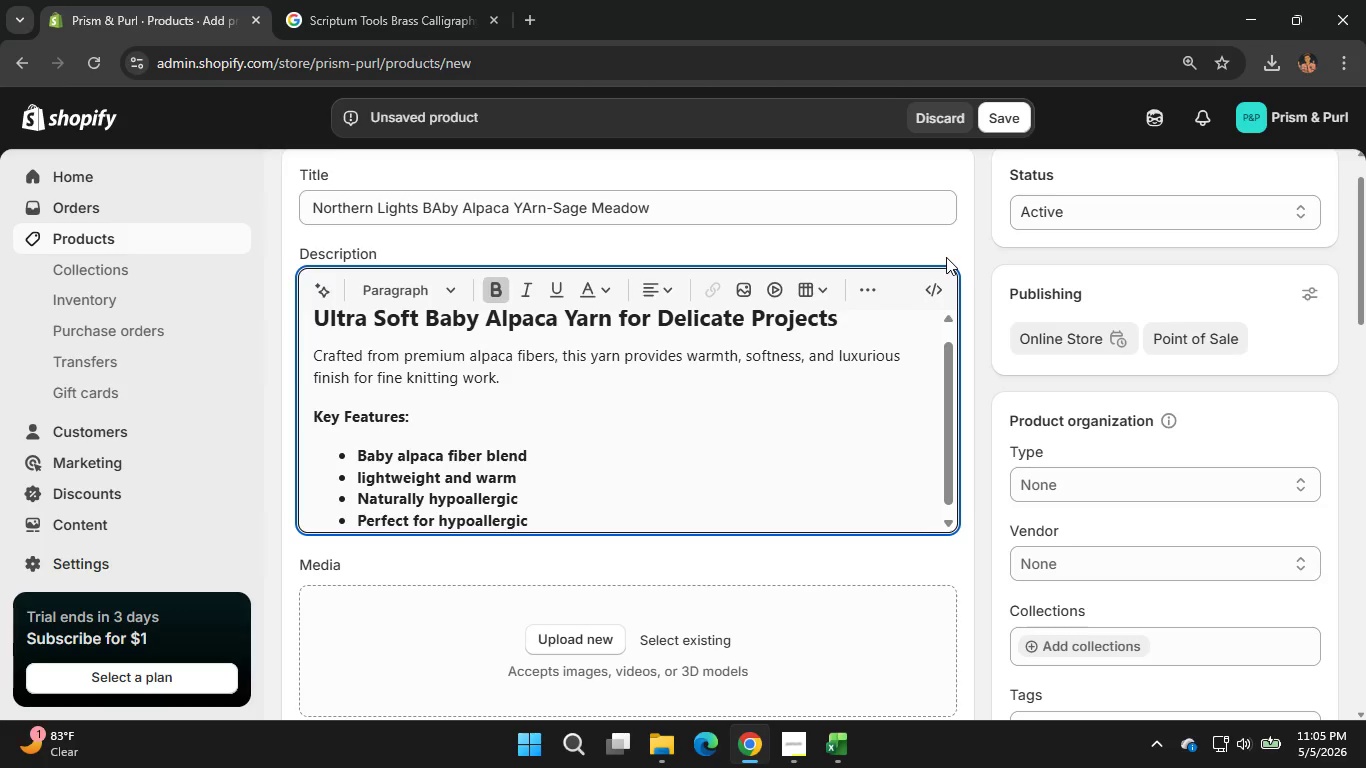 
key(Backspace)
key(Backspace)
key(Backspace)
key(Backspace)
key(Backspace)
key(Backspace)
key(Backspace)
key(Backspace)
key(Backspace)
key(Backspace)
key(Backspace)
key(Backspace)
type(Scarves and )
 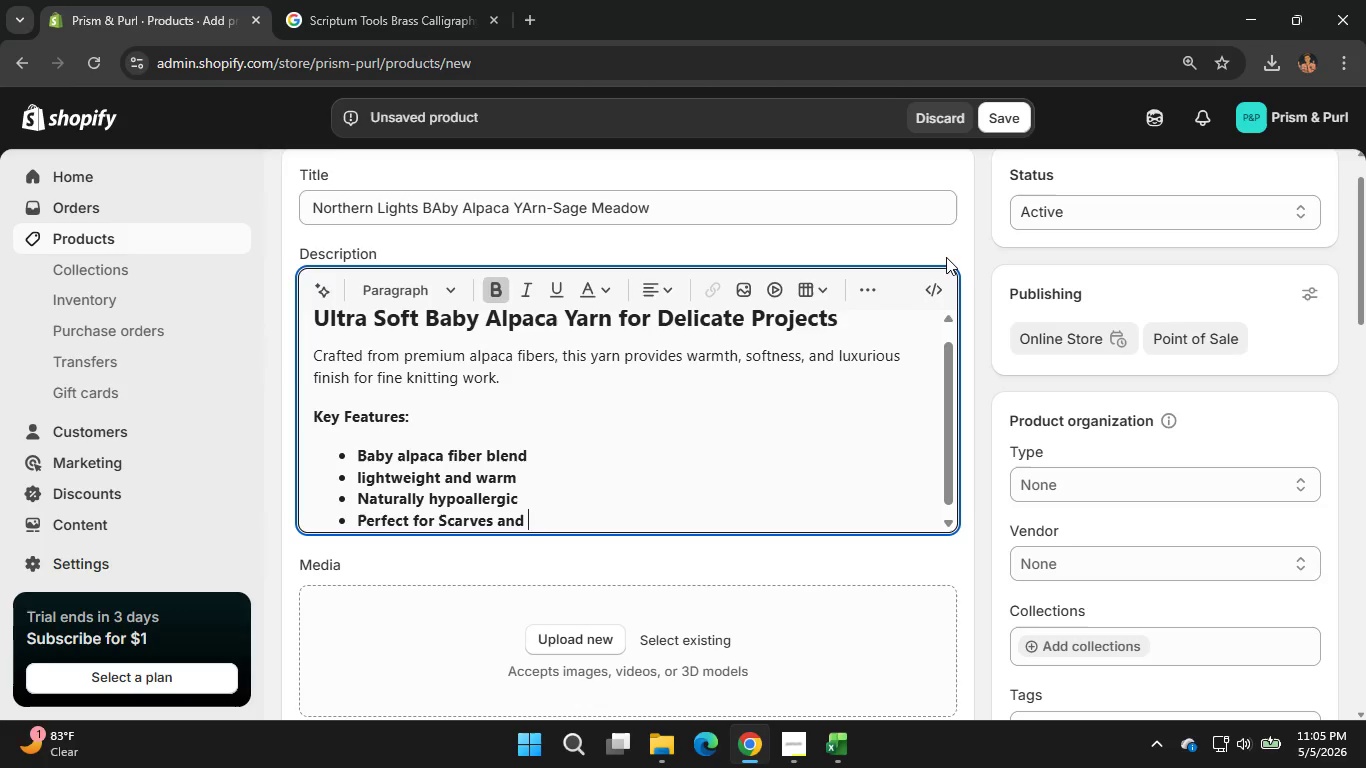 
type(garments)
 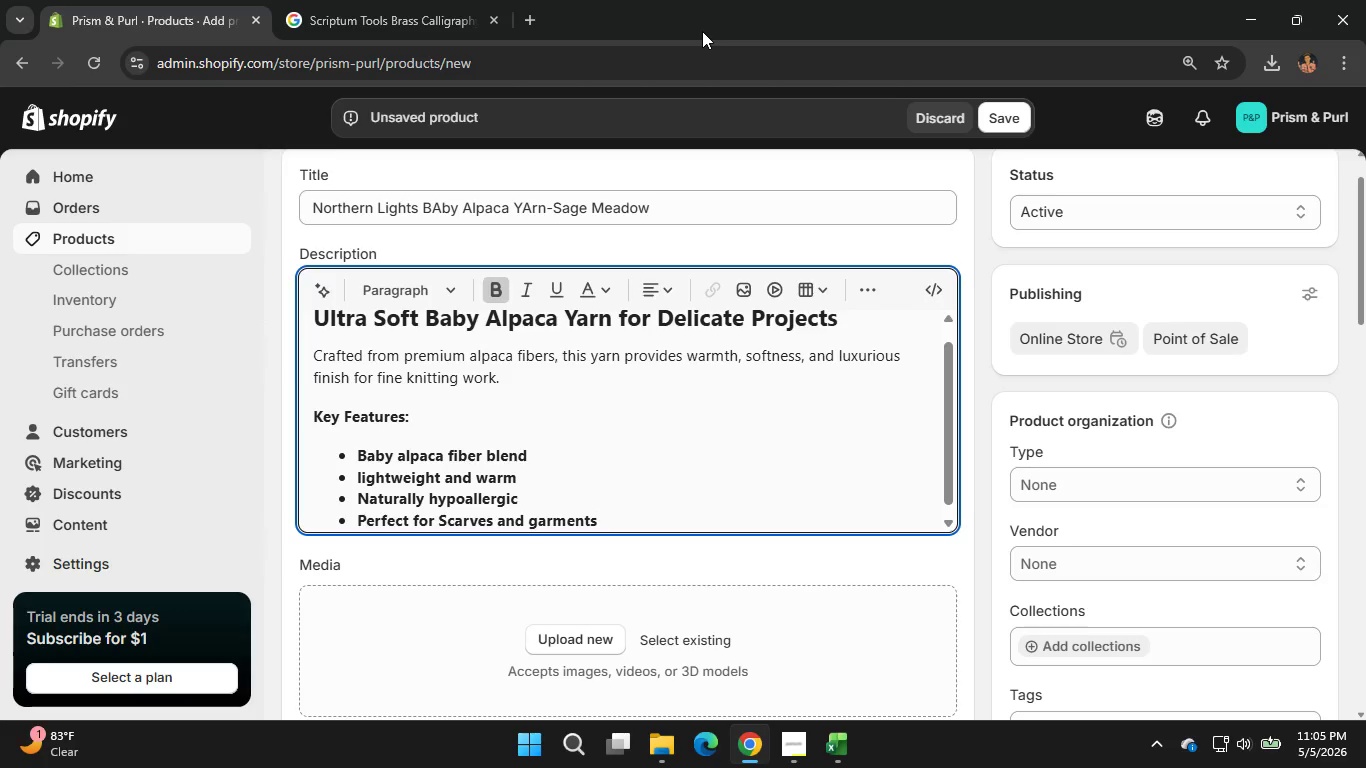 
wait(7.8)
 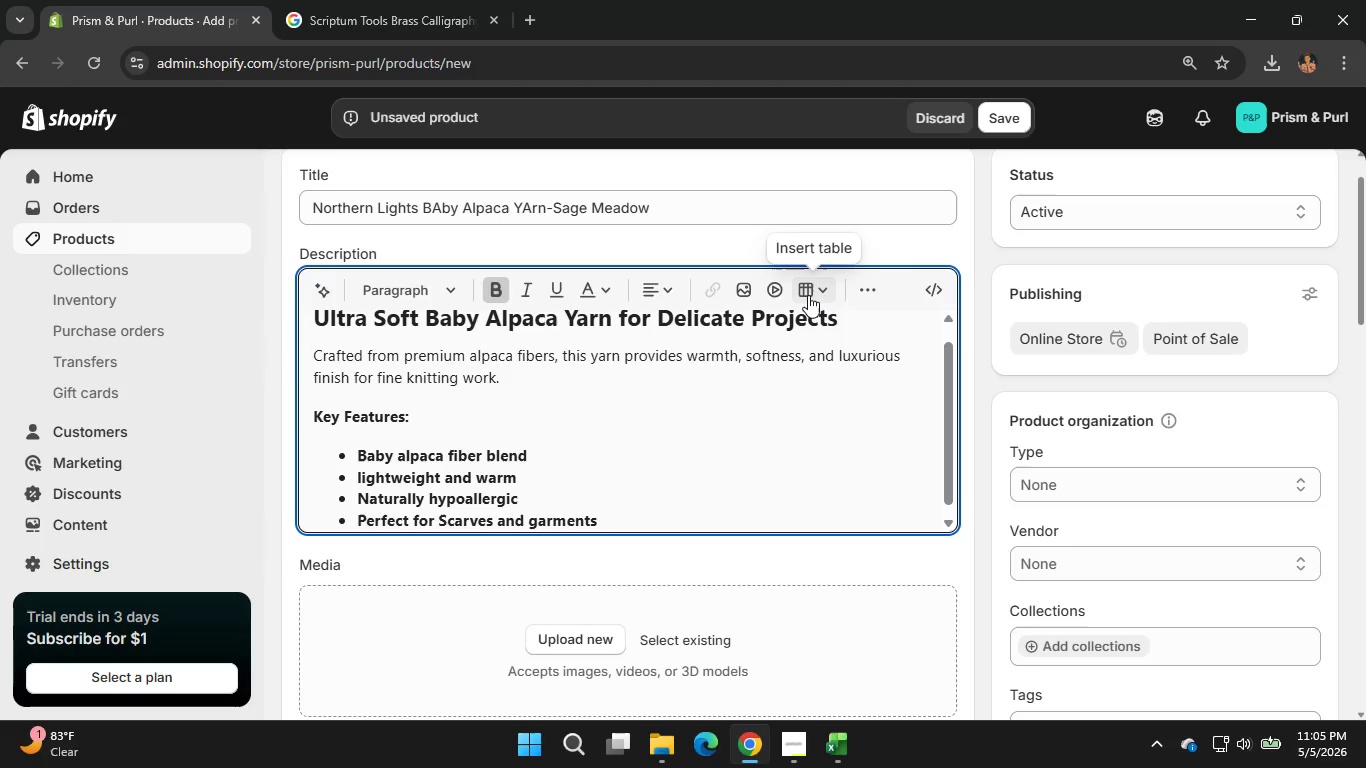 
left_click([1106, 479])
 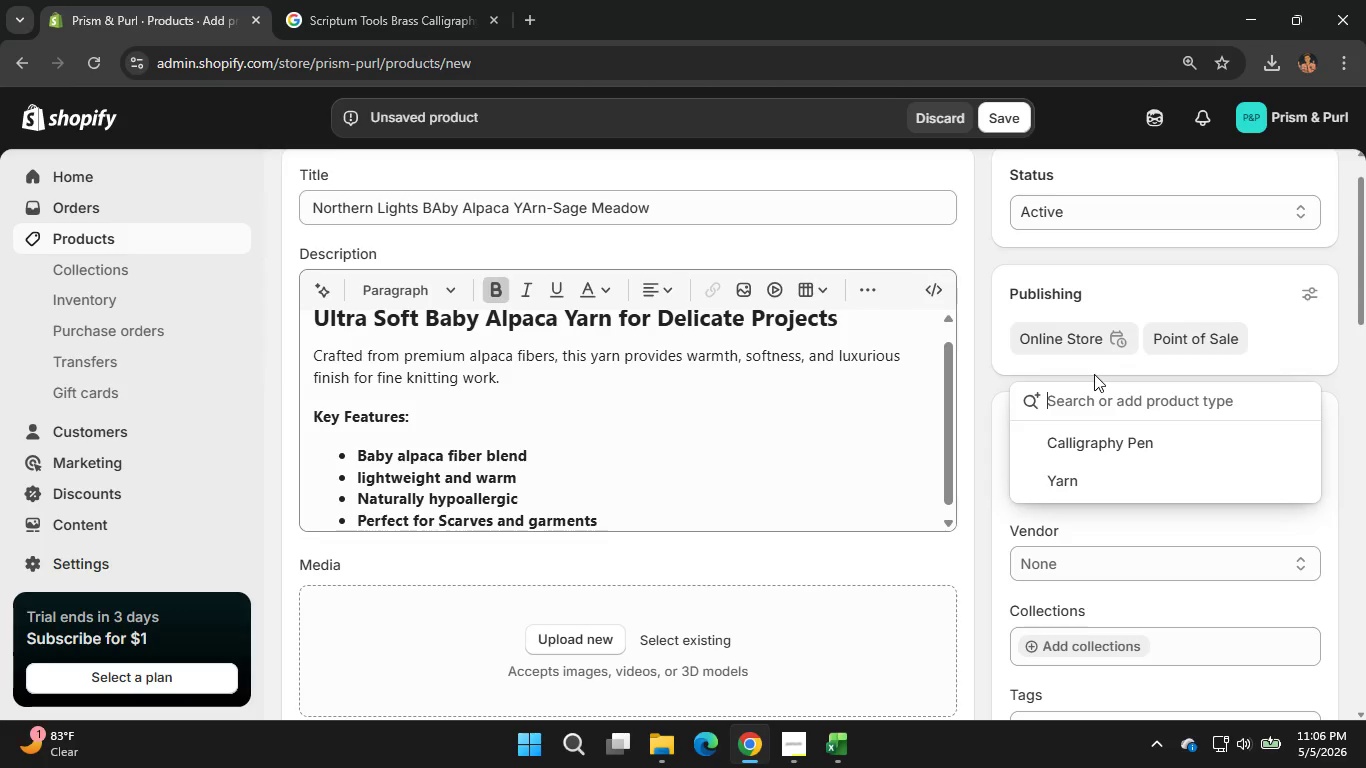 
wait(11.88)
 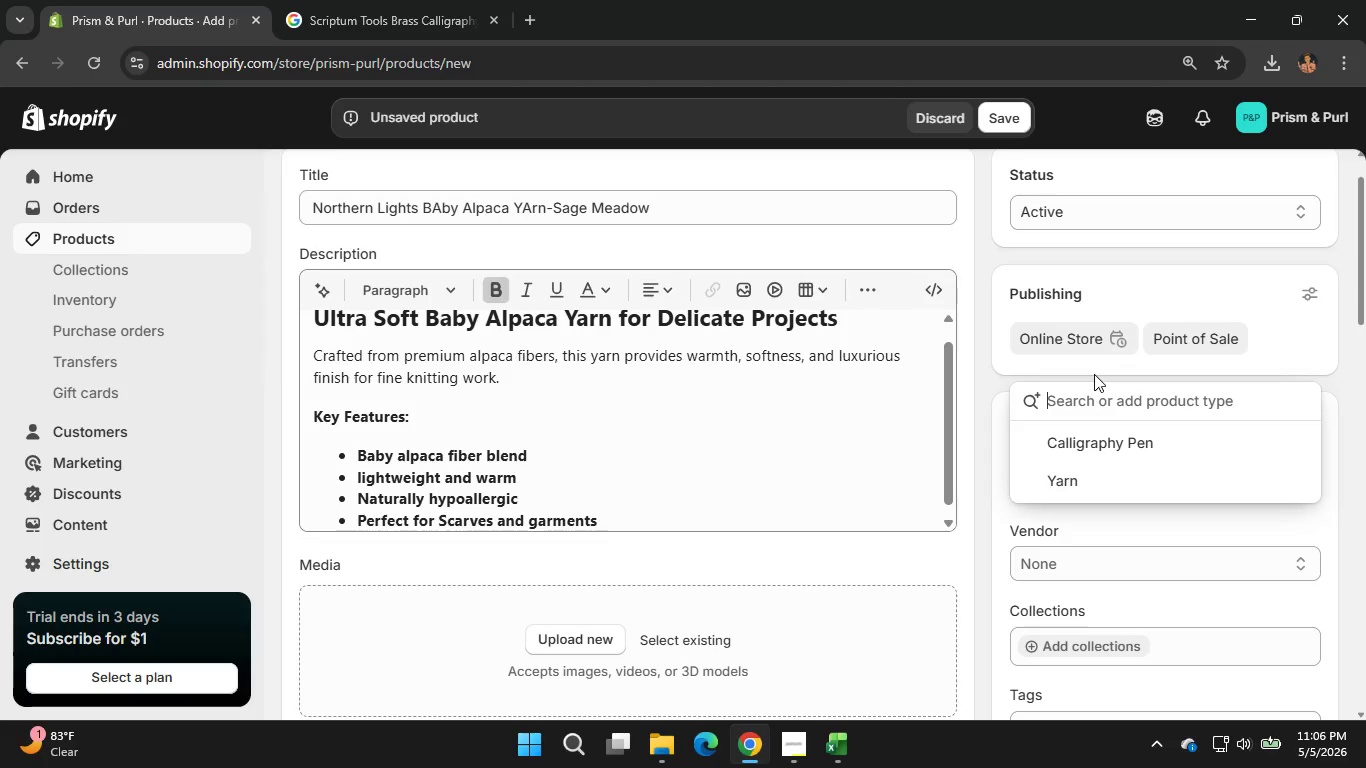 
scroll: coordinate [1094, 374], scroll_direction: none, amount: 0.0
 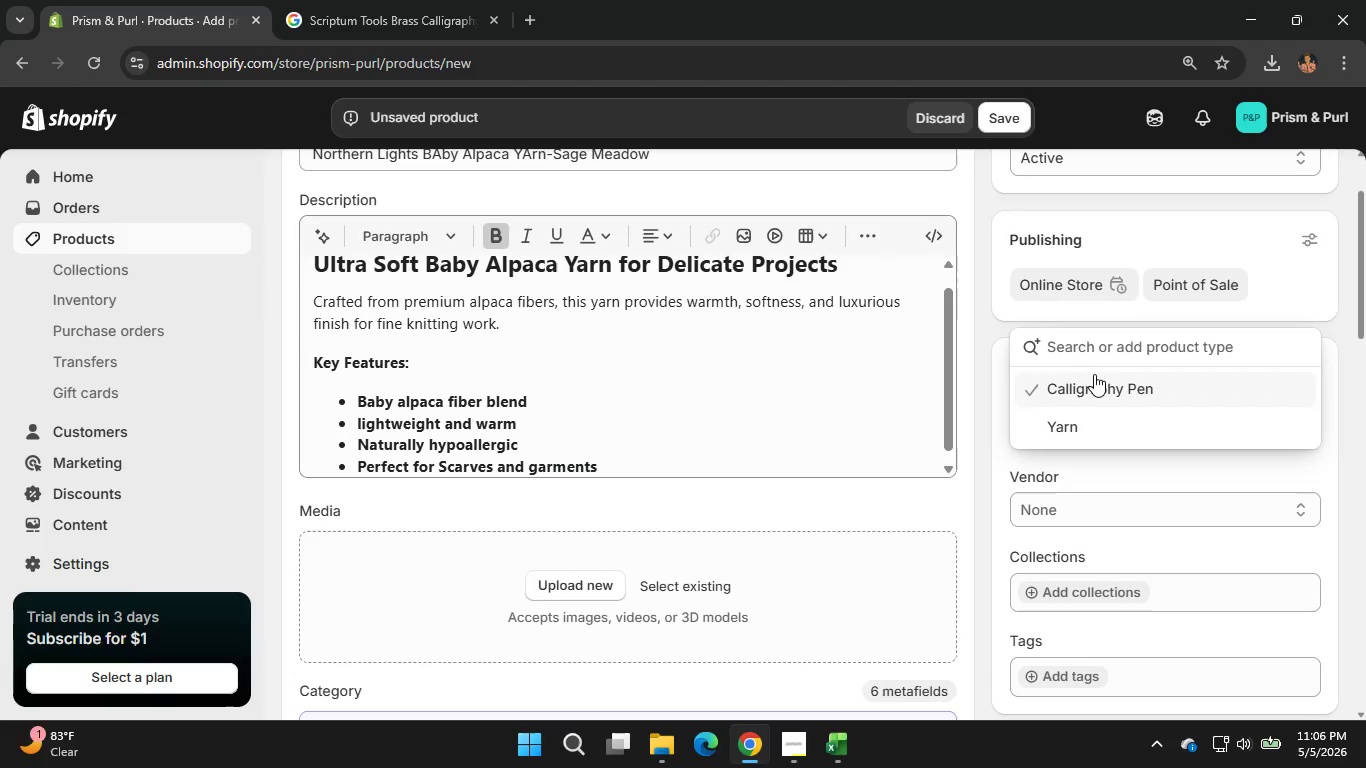 
scroll: coordinate [1094, 374], scroll_direction: up, amount: 1.0
 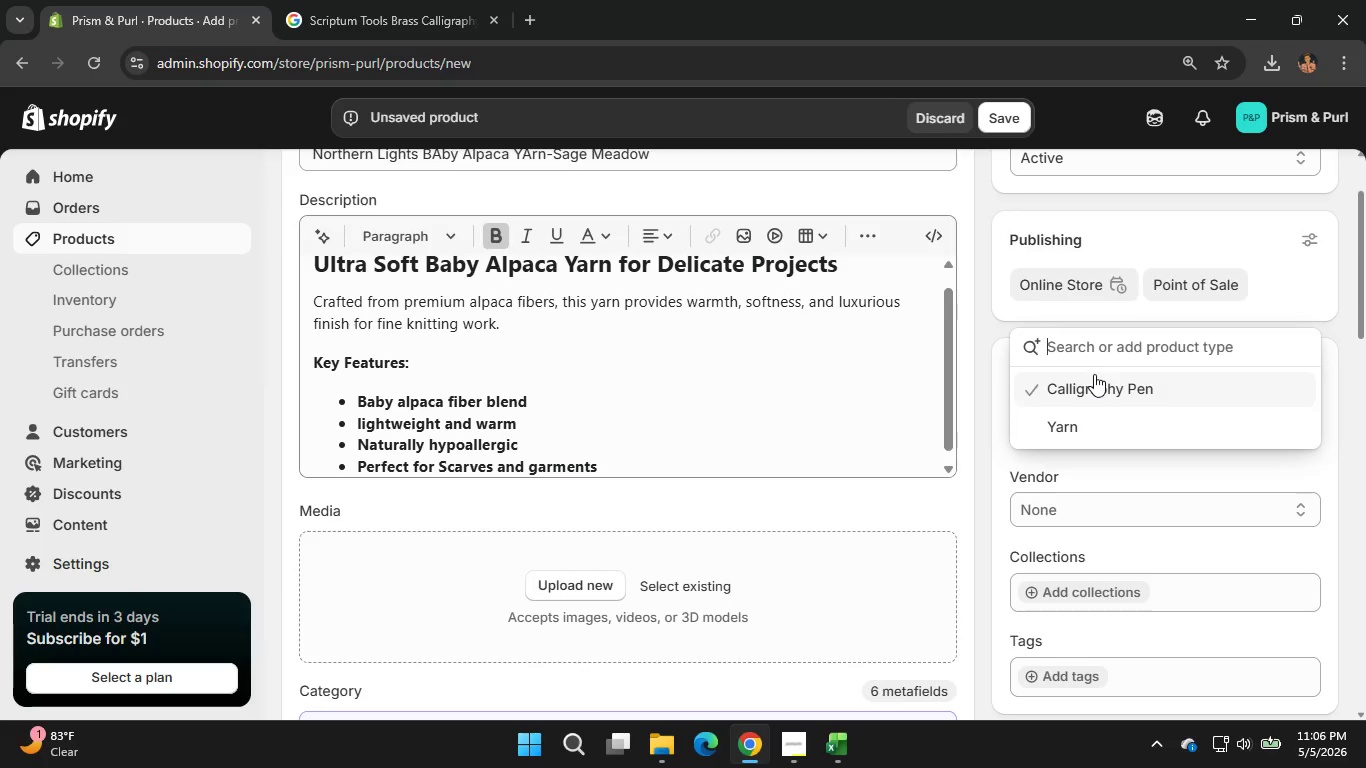 
scroll: coordinate [1094, 374], scroll_direction: none, amount: 0.0
 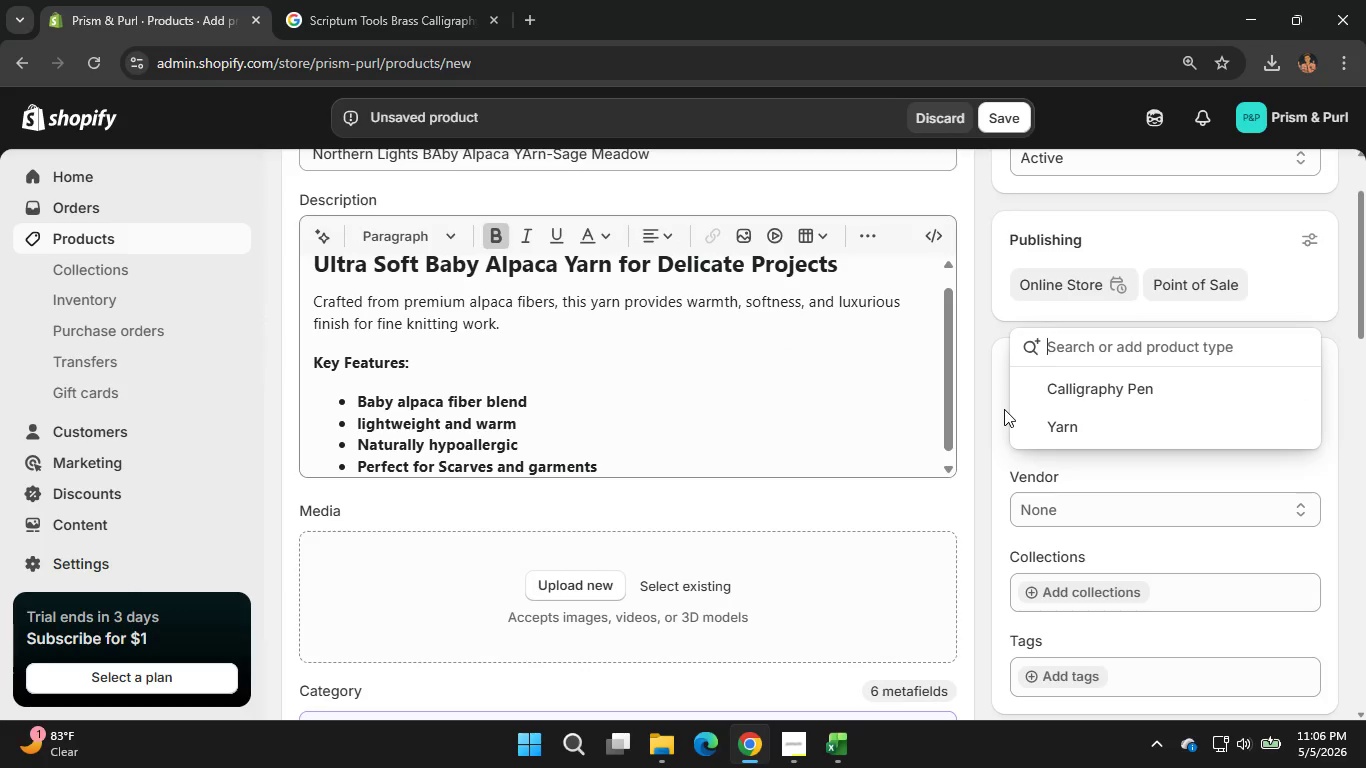 
scroll: coordinate [1004, 409], scroll_direction: up, amount: 3.0
 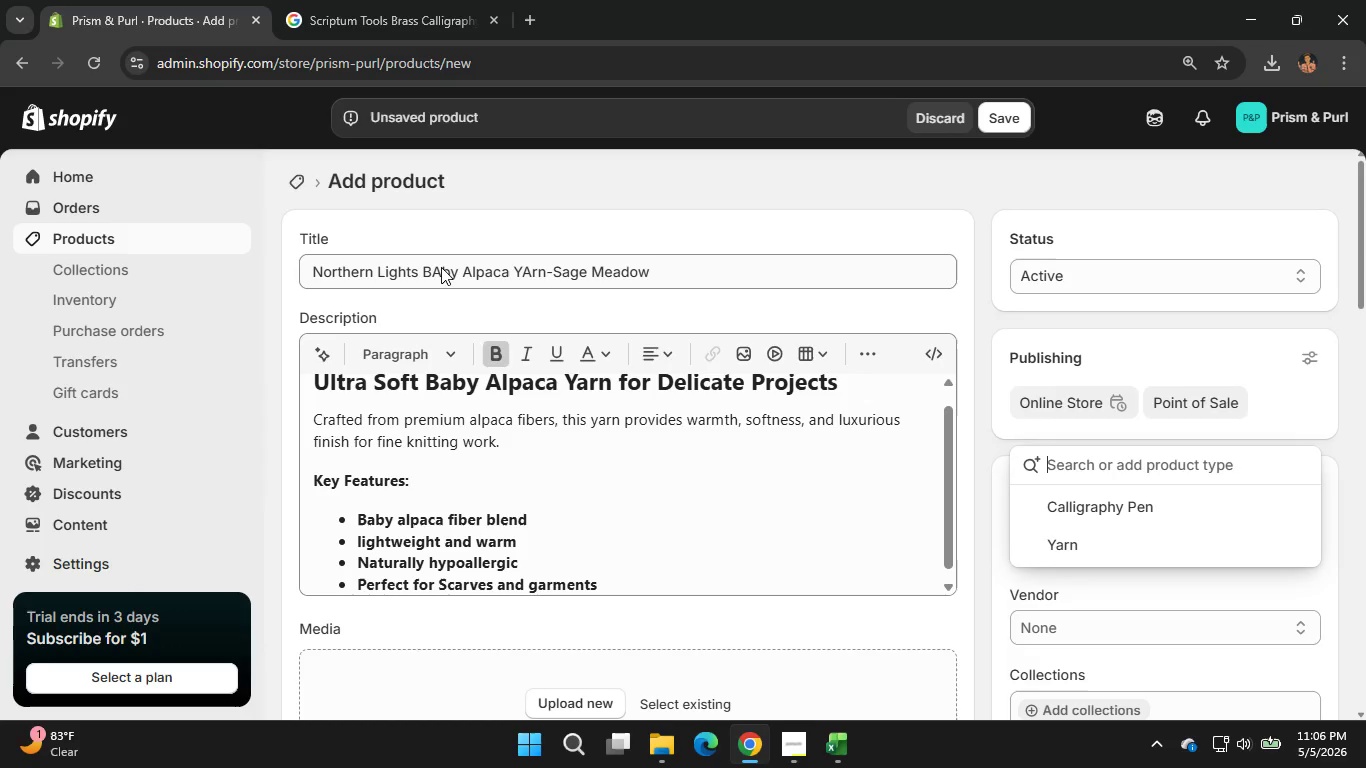 
left_click([441, 267])
 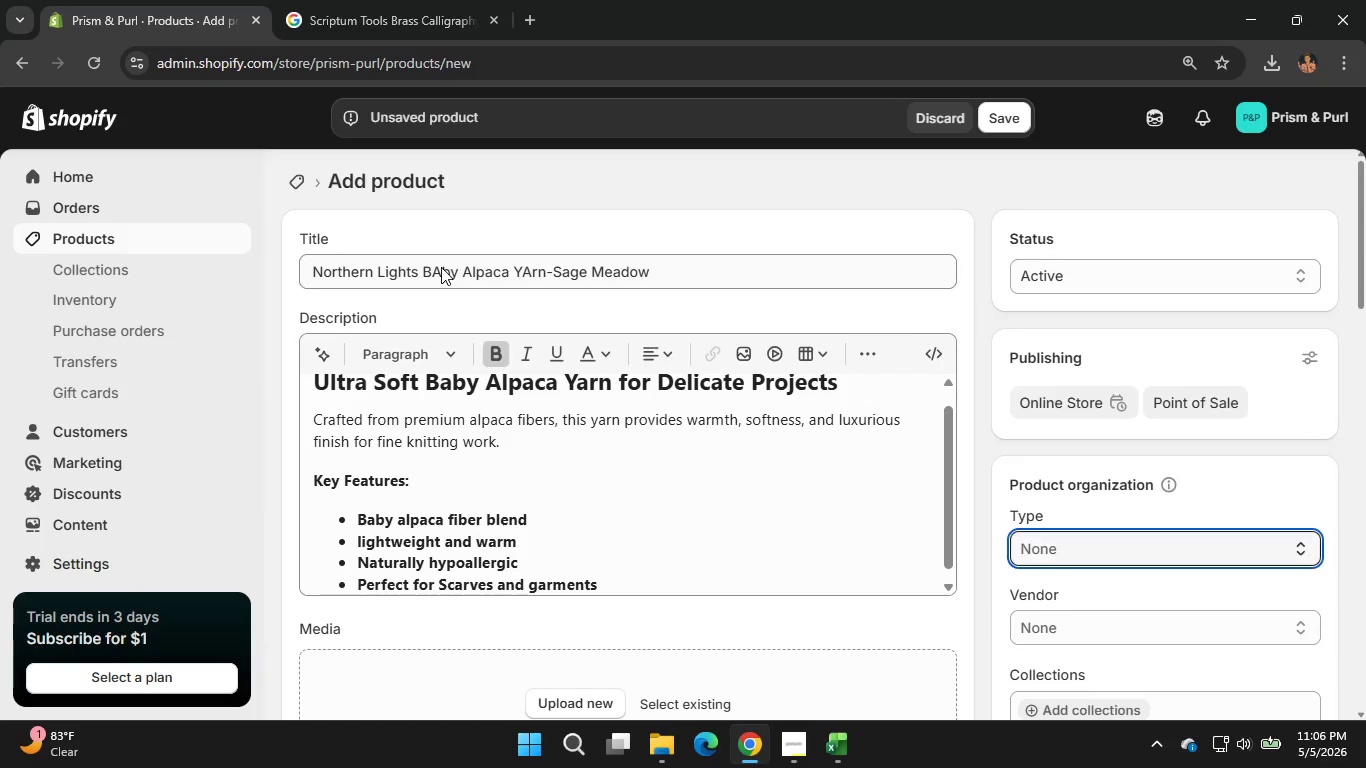 
hold_key(key=Backspace, duration=0.33)
 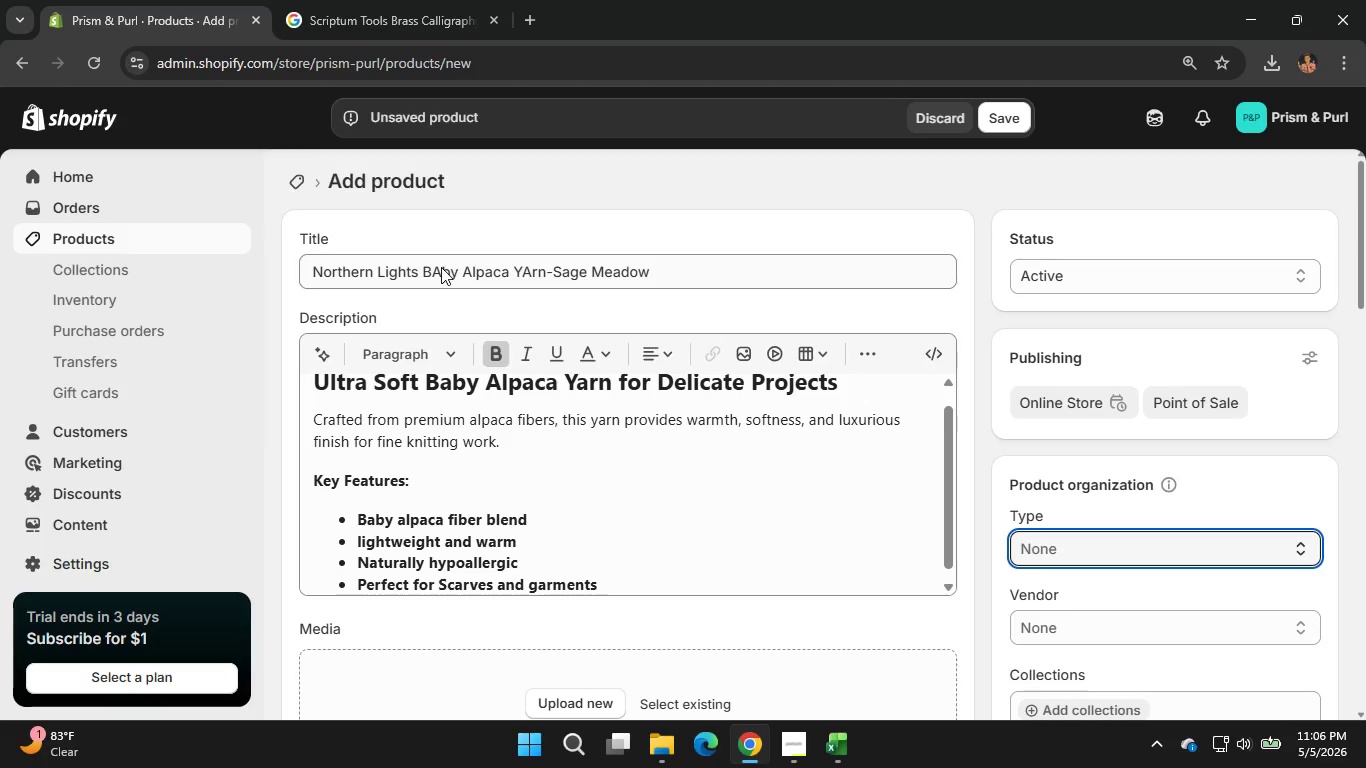 
key(A)
 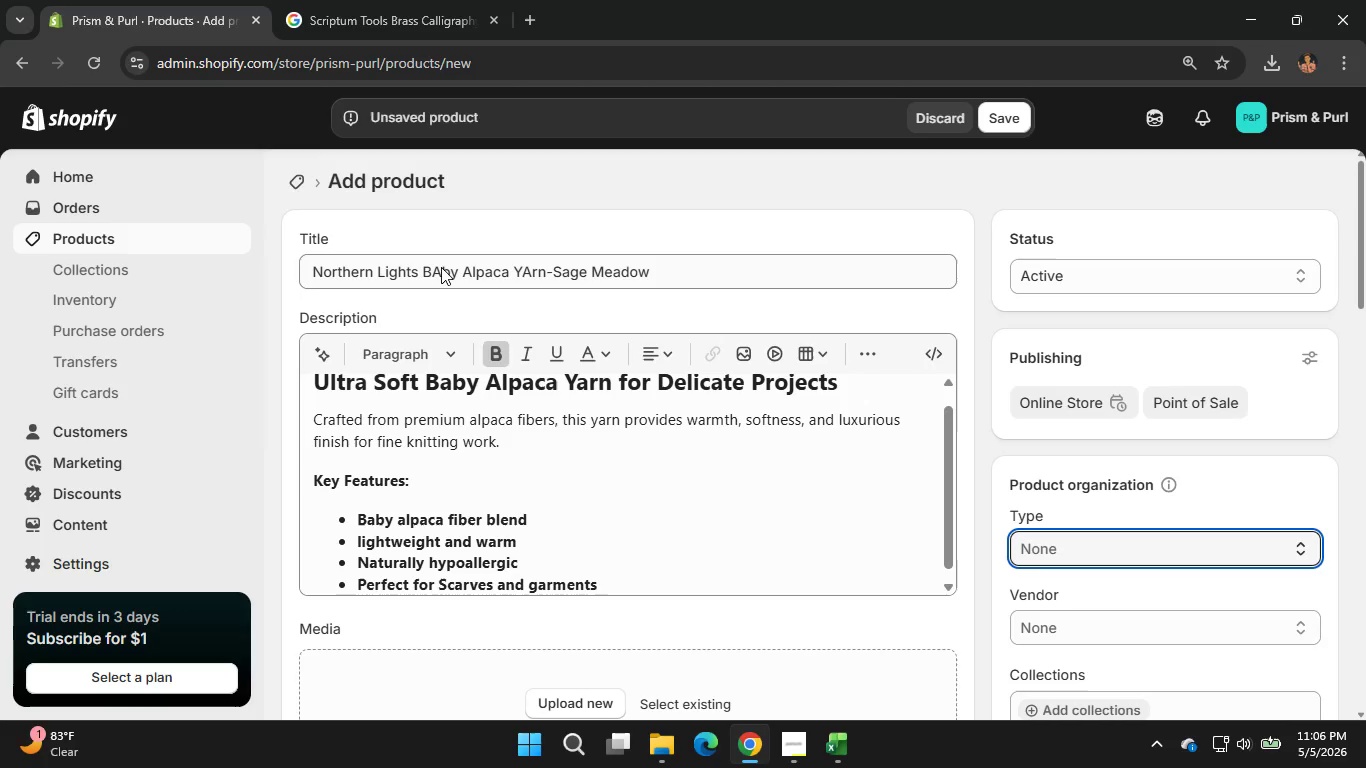 
left_click([442, 267])
 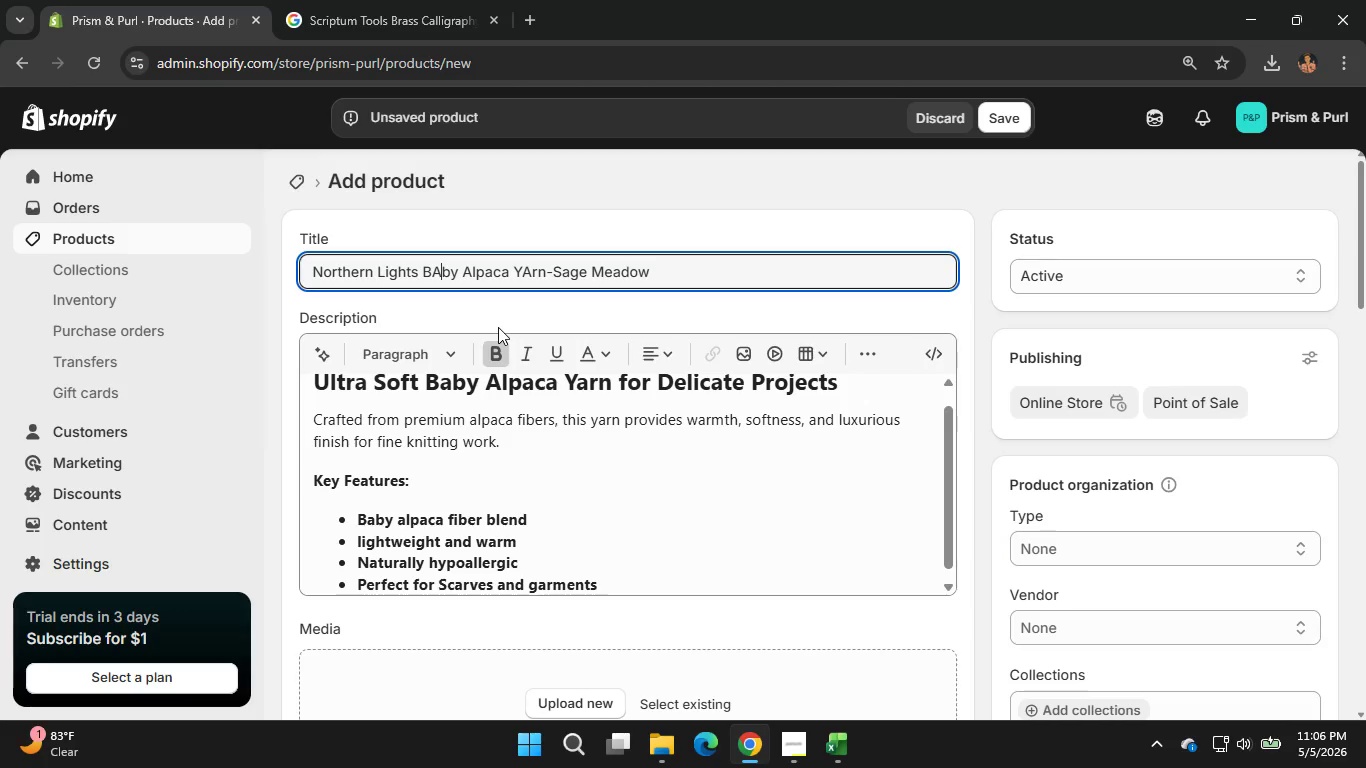 
key(Backspace)
 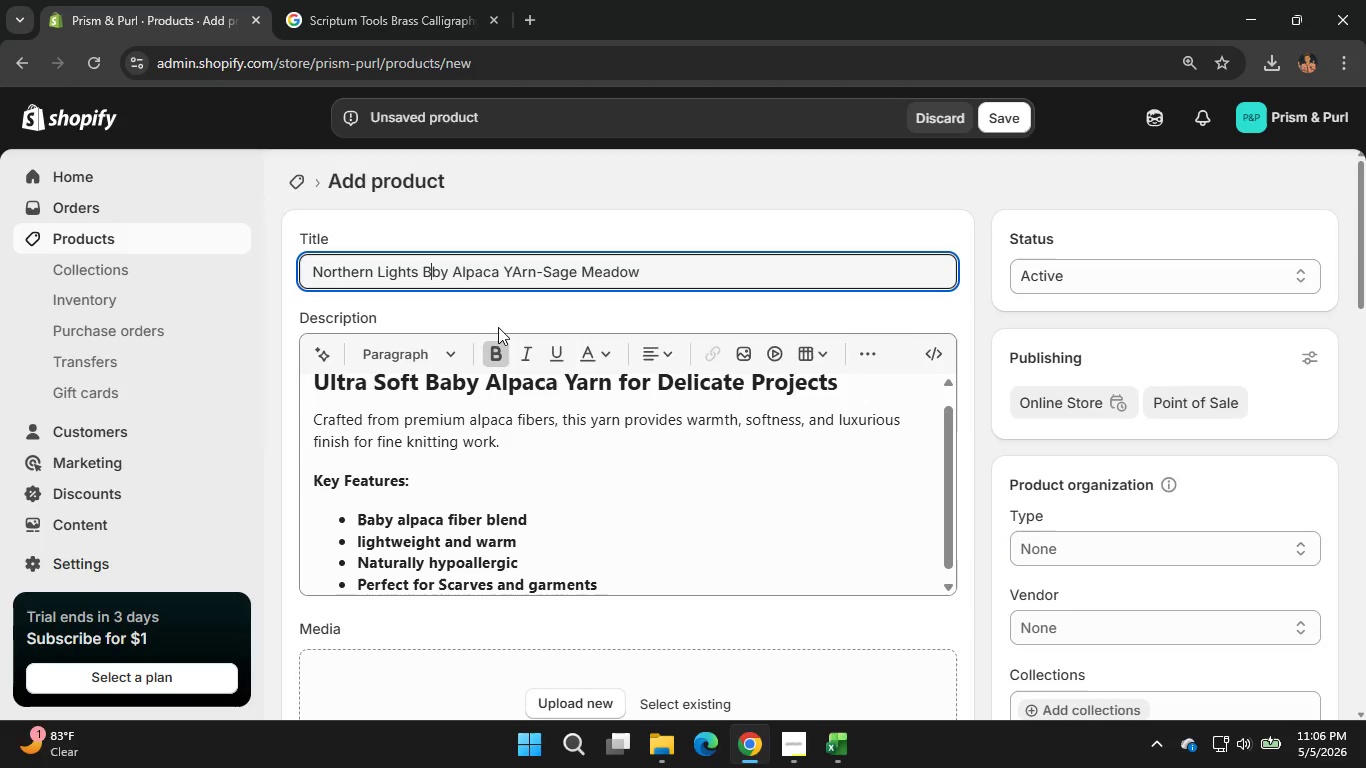 
key(A)
 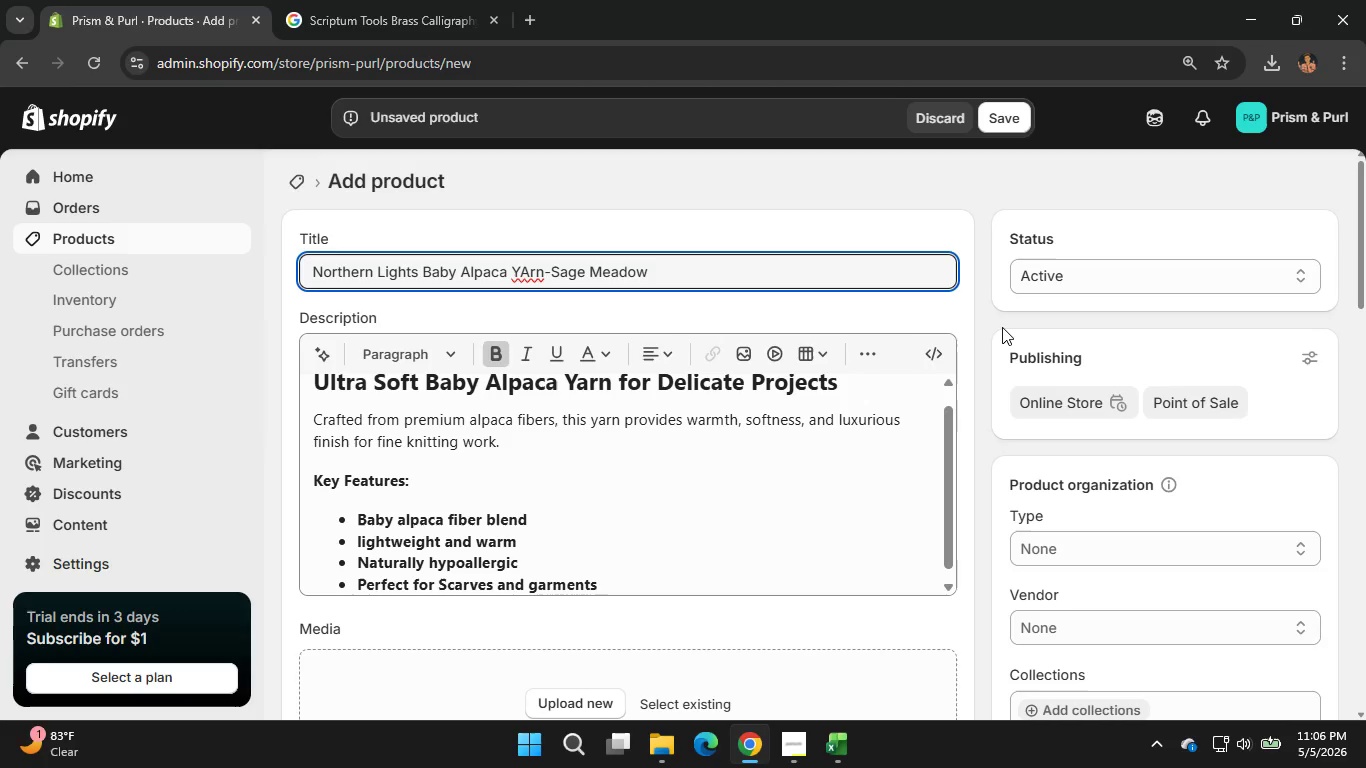 
wait(17.48)
 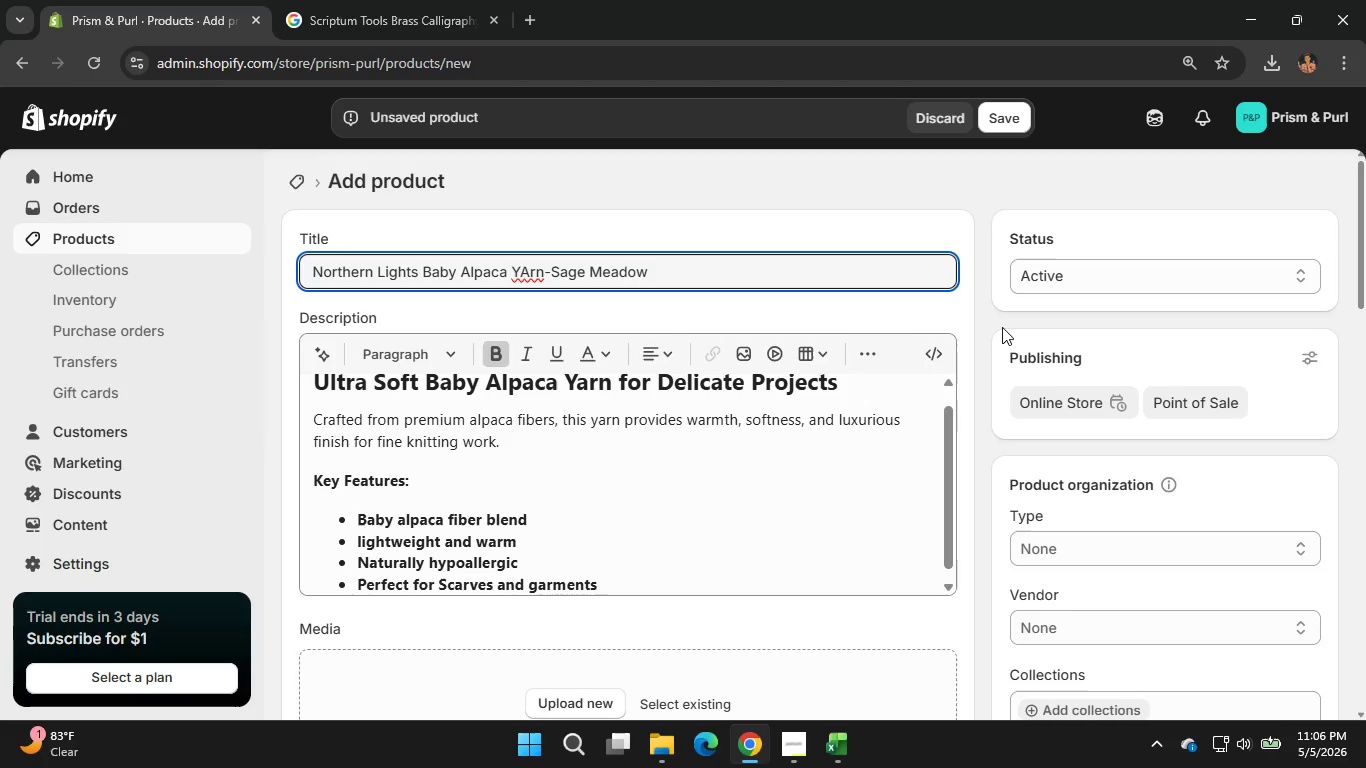 
left_click([530, 268])
 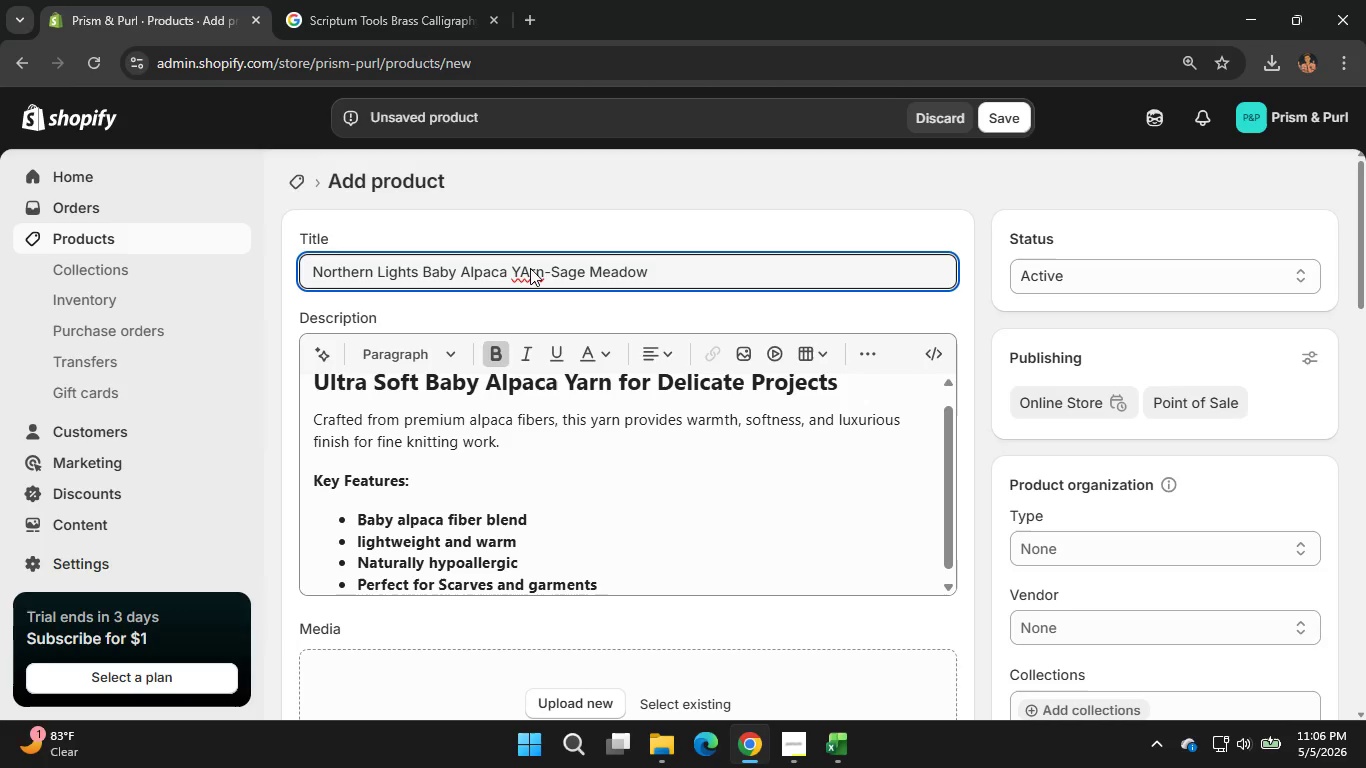 
key(Backspace)
 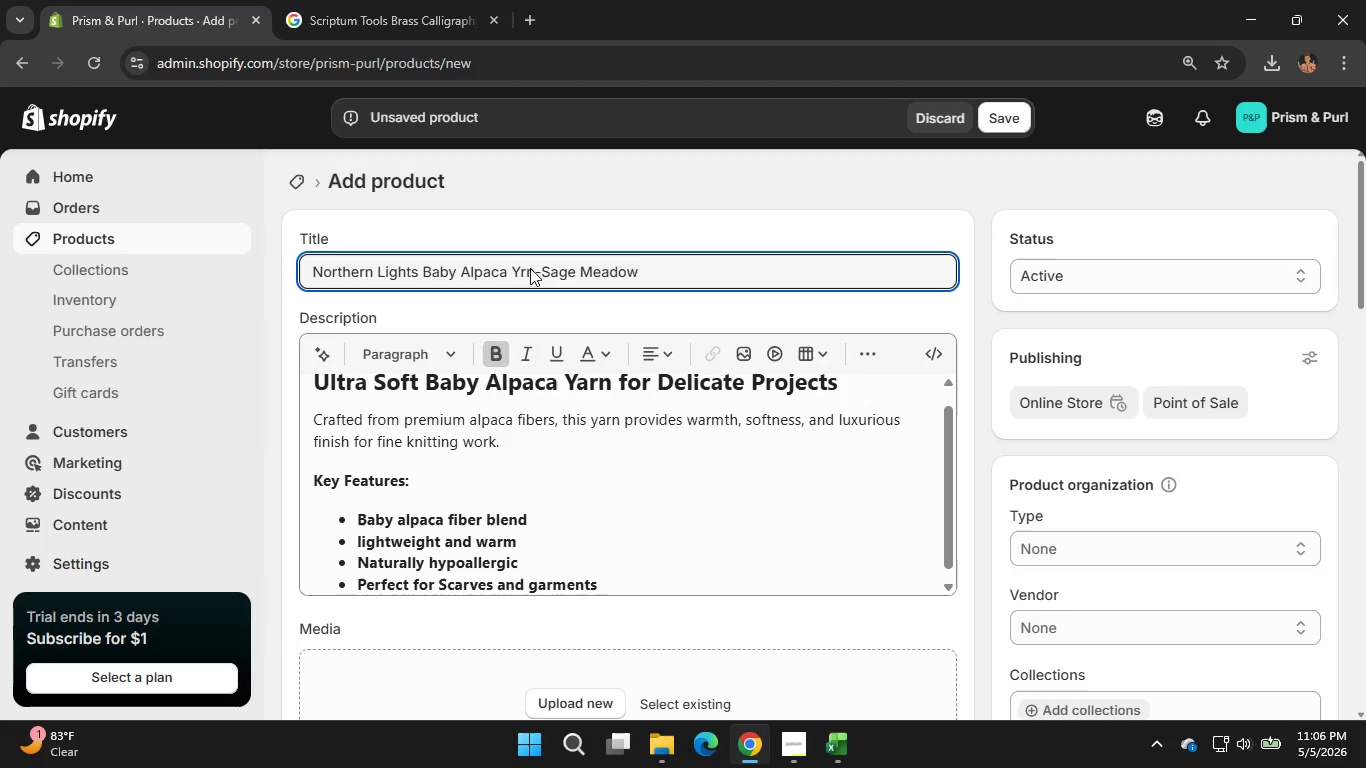 
key(A)
 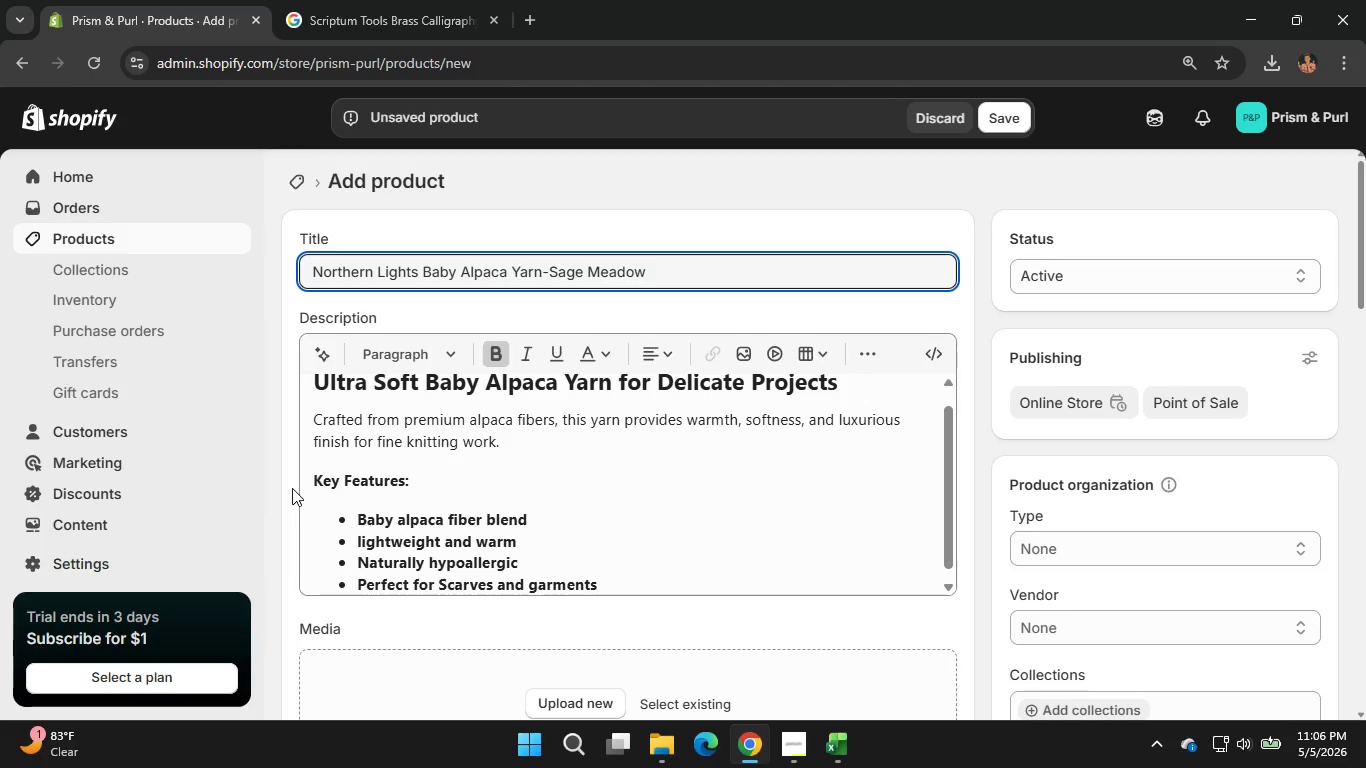 
left_click([270, 499])
 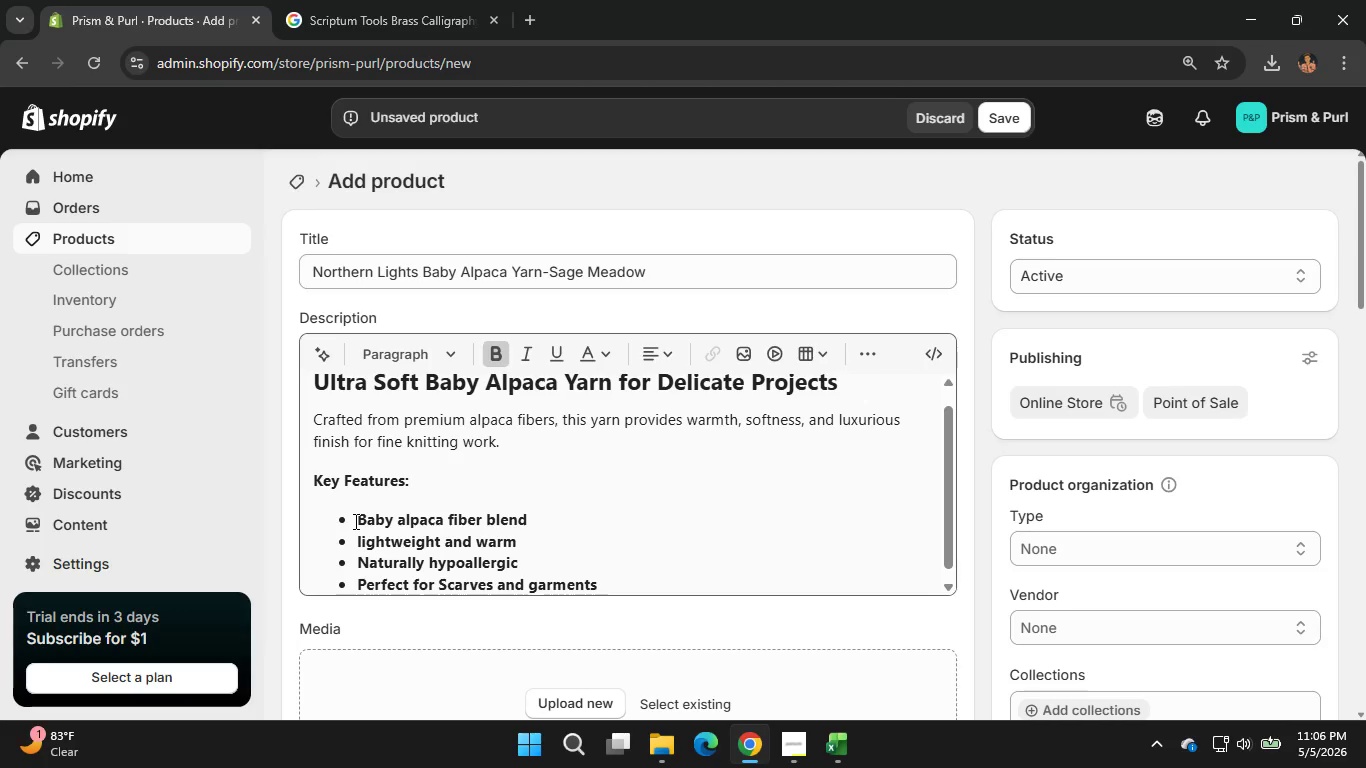 
left_click_drag(start_coordinate=[354, 521], to_coordinate=[610, 586])
 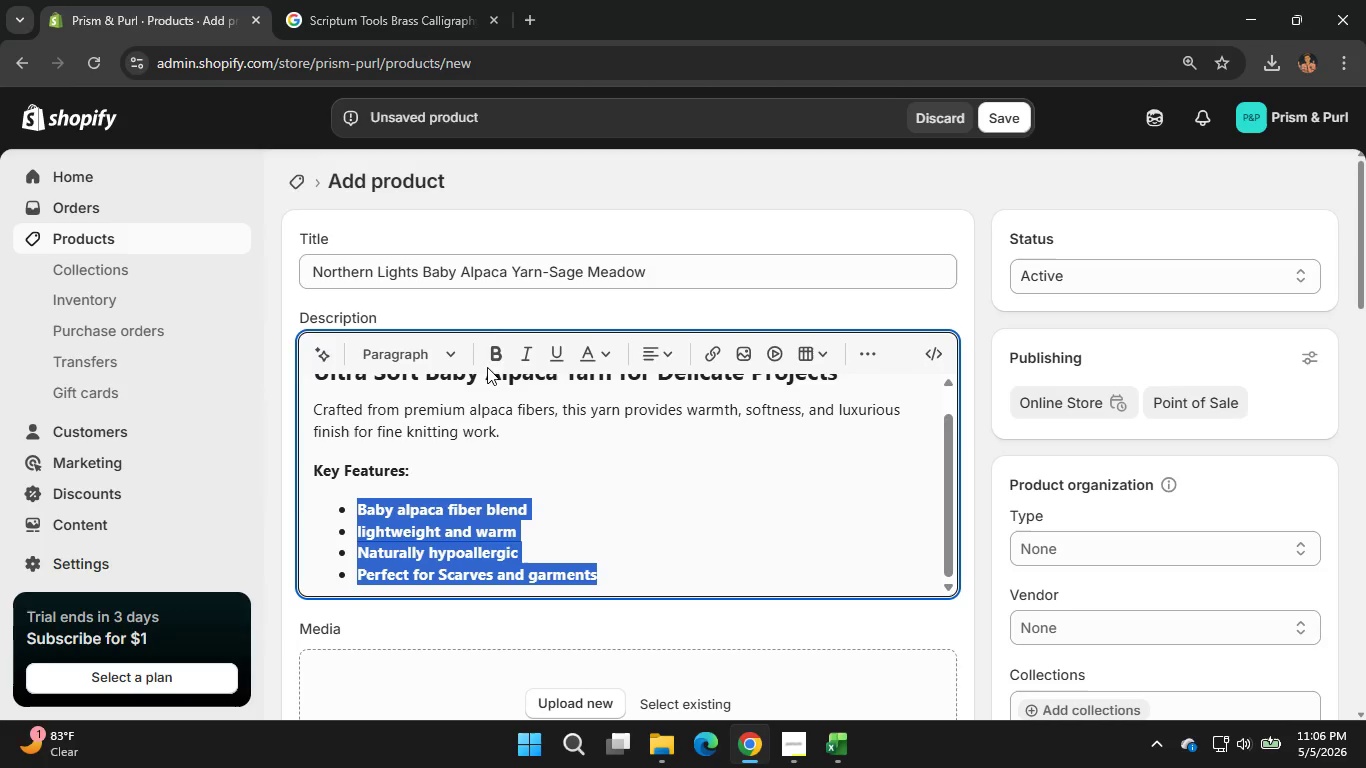 
left_click([488, 361])
 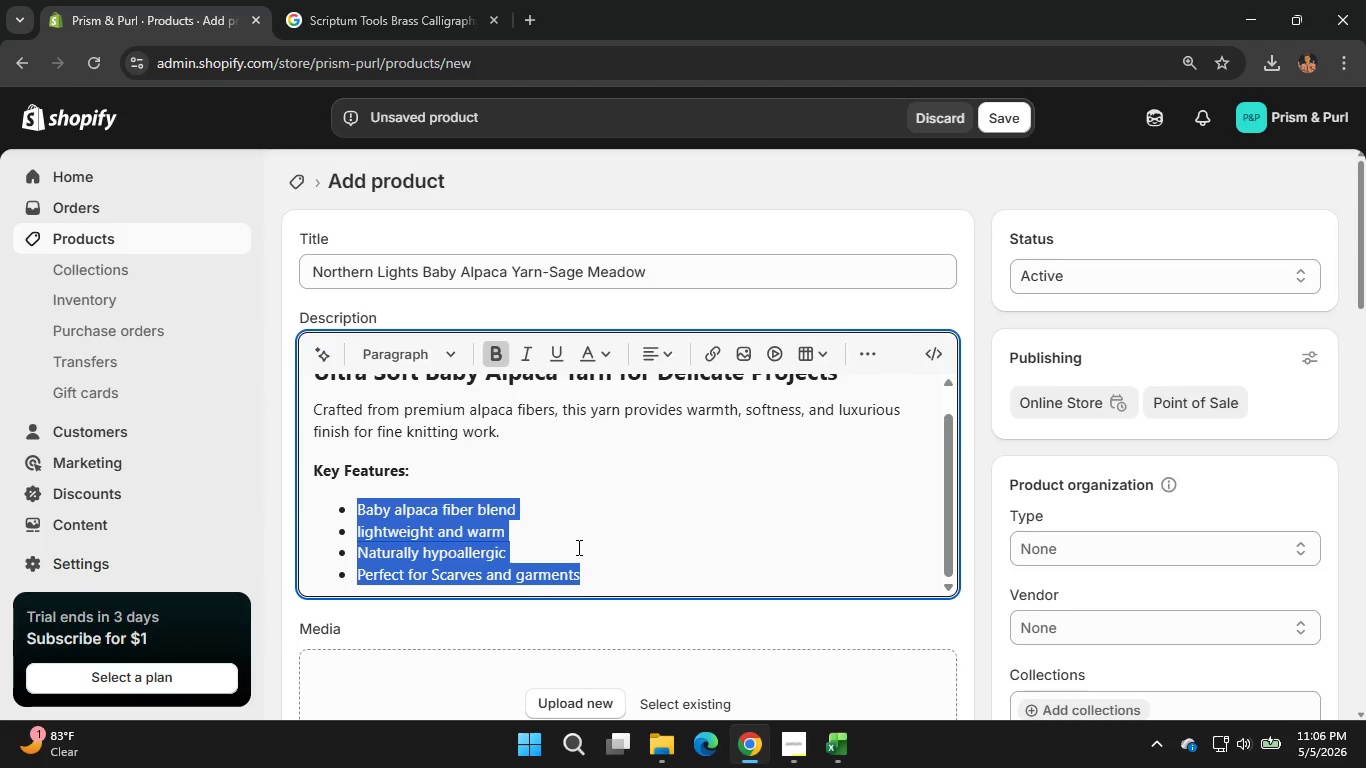 
left_click([581, 547])
 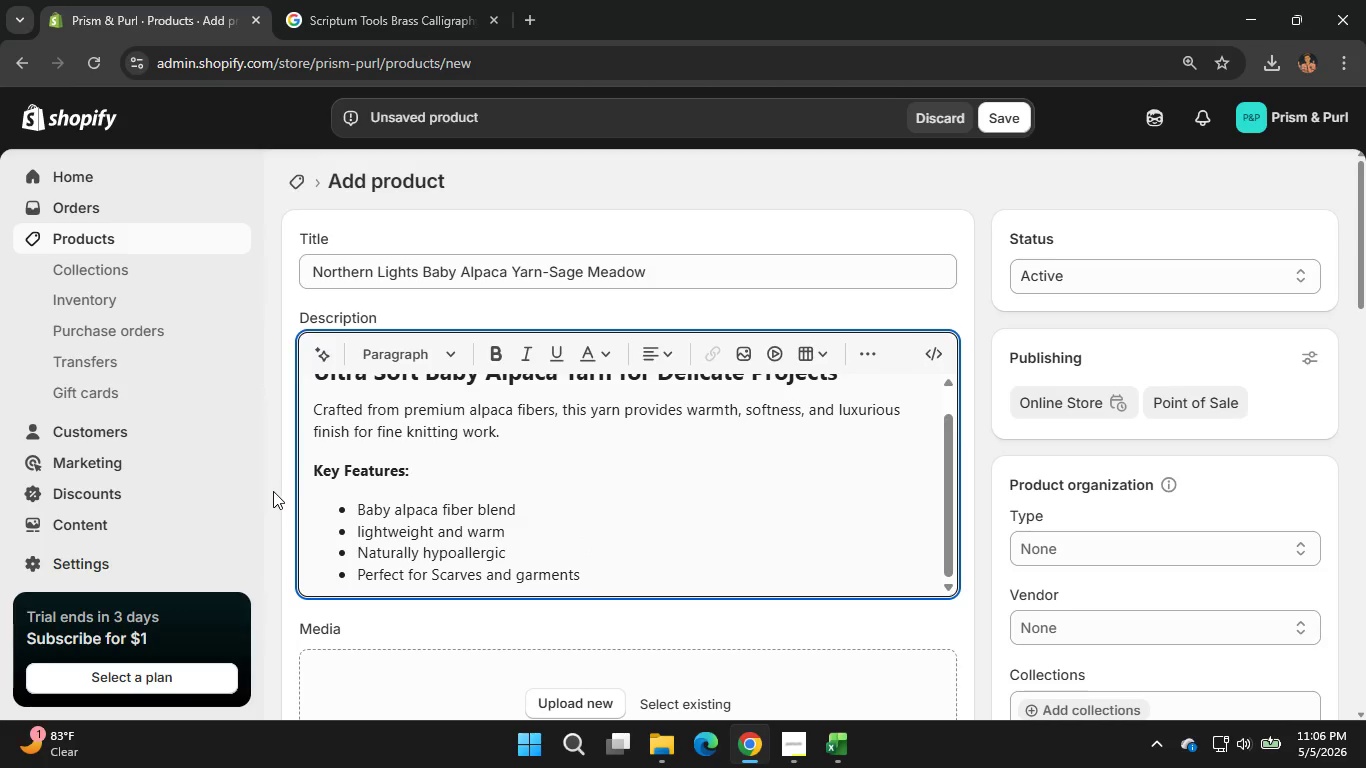 
left_click([273, 491])
 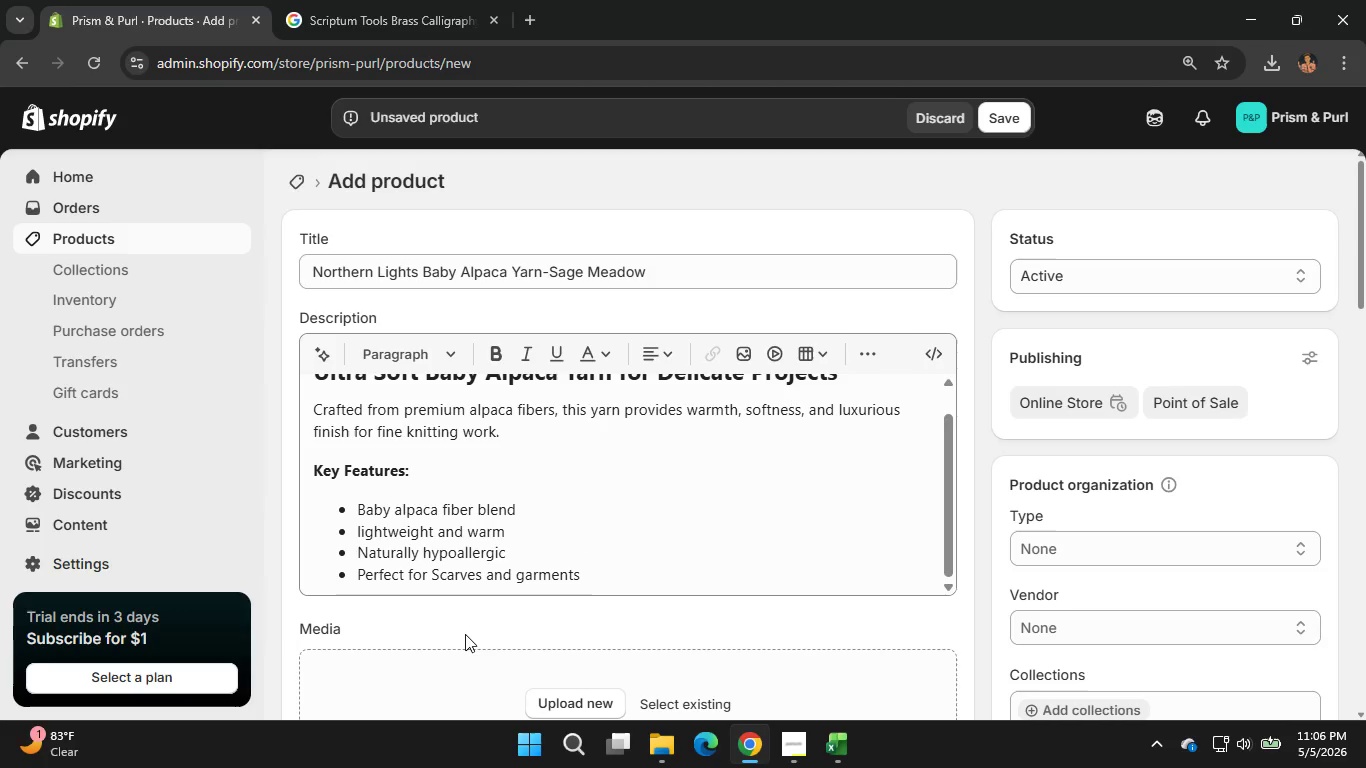 
scroll: coordinate [465, 634], scroll_direction: down, amount: 2.0
 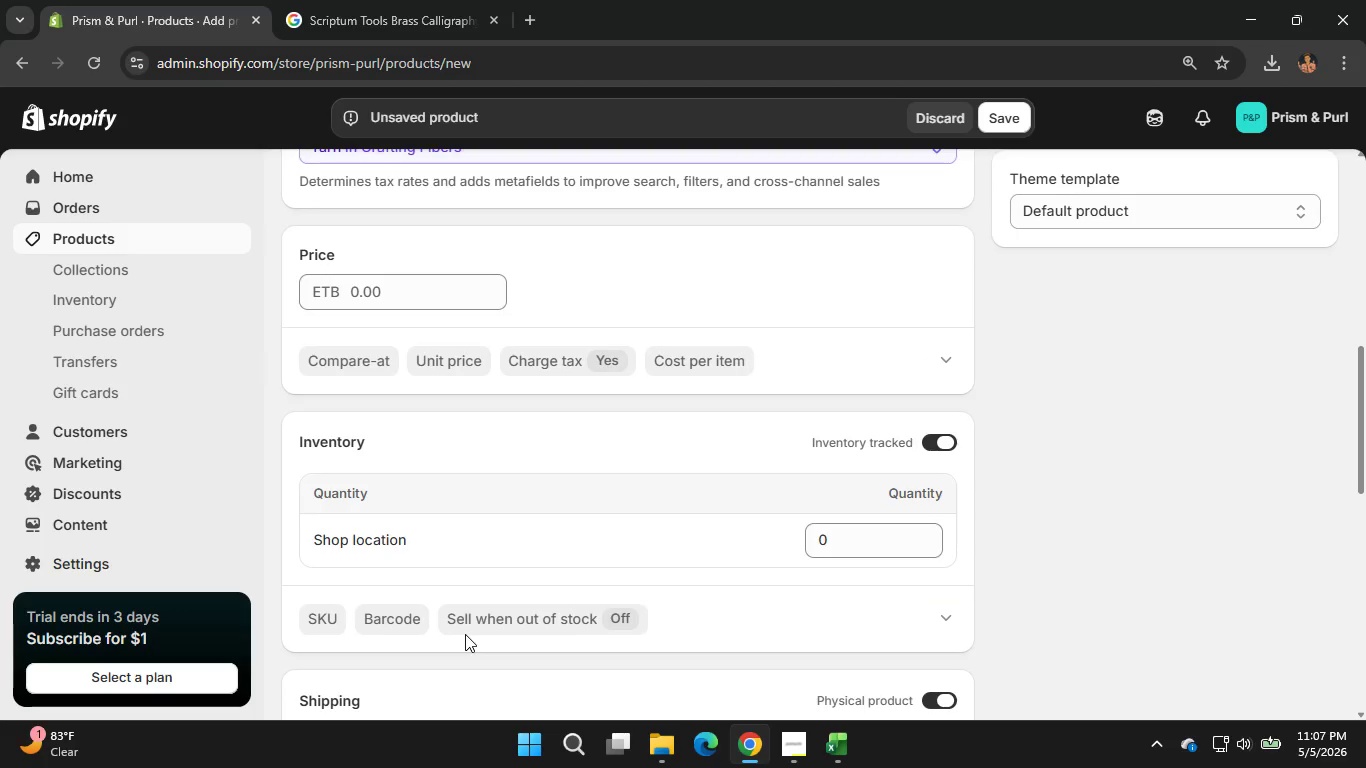 
scroll: coordinate [465, 634], scroll_direction: none, amount: 0.0
 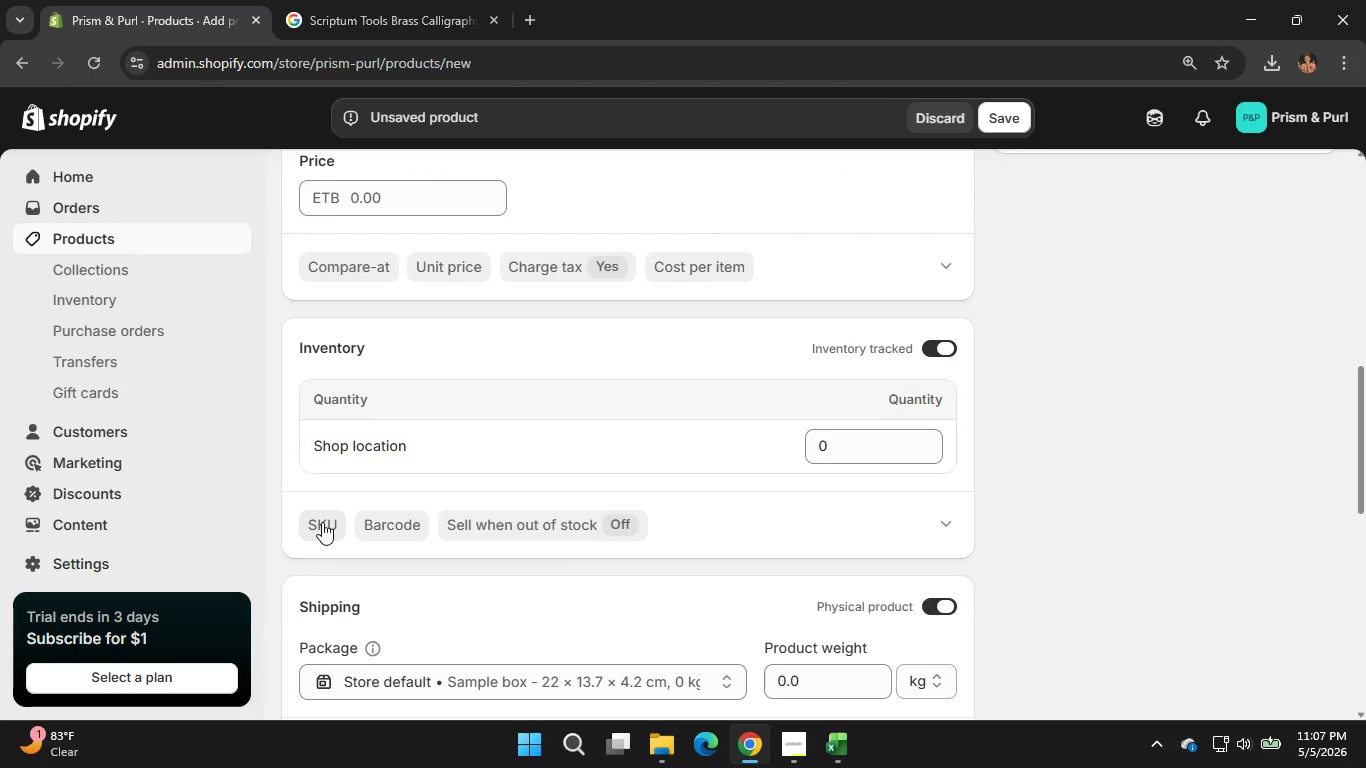 
left_click([322, 522])
 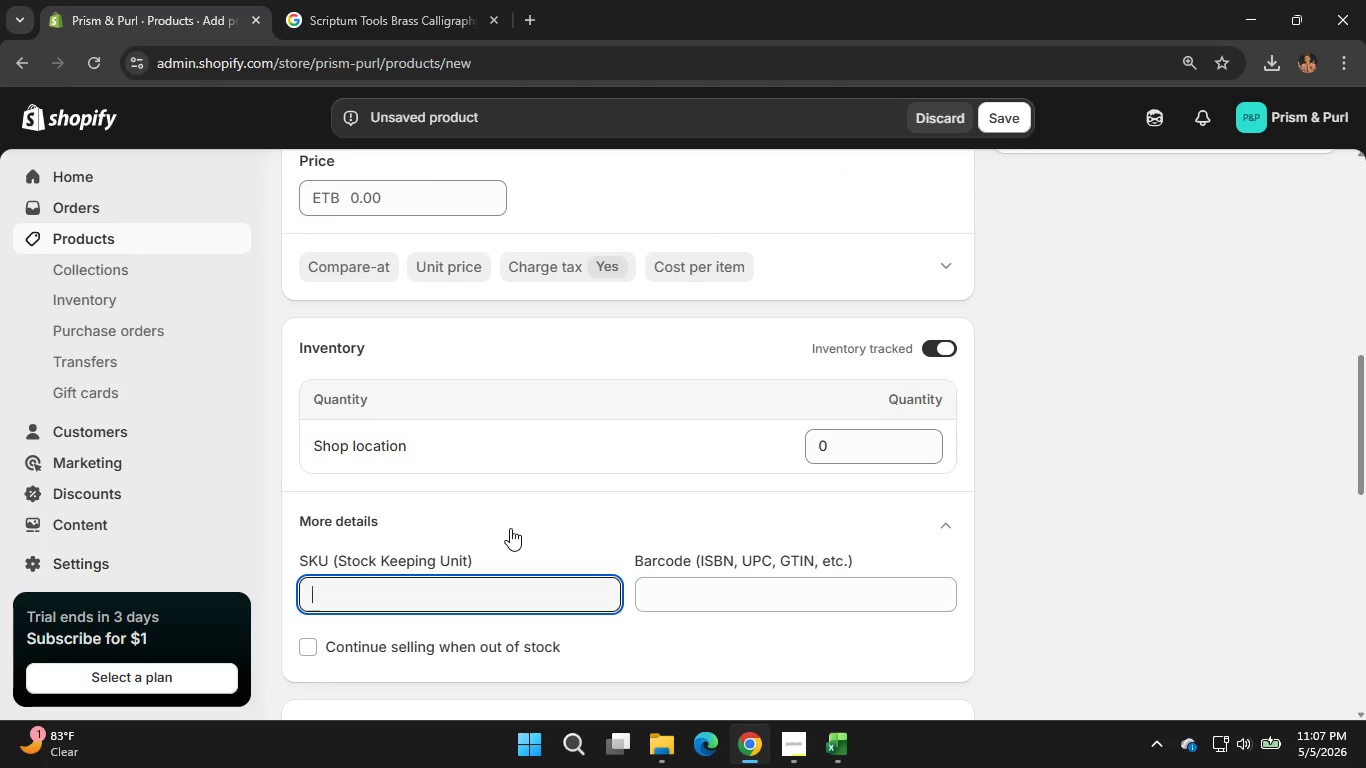 
scroll: coordinate [510, 528], scroll_direction: up, amount: 2.0
 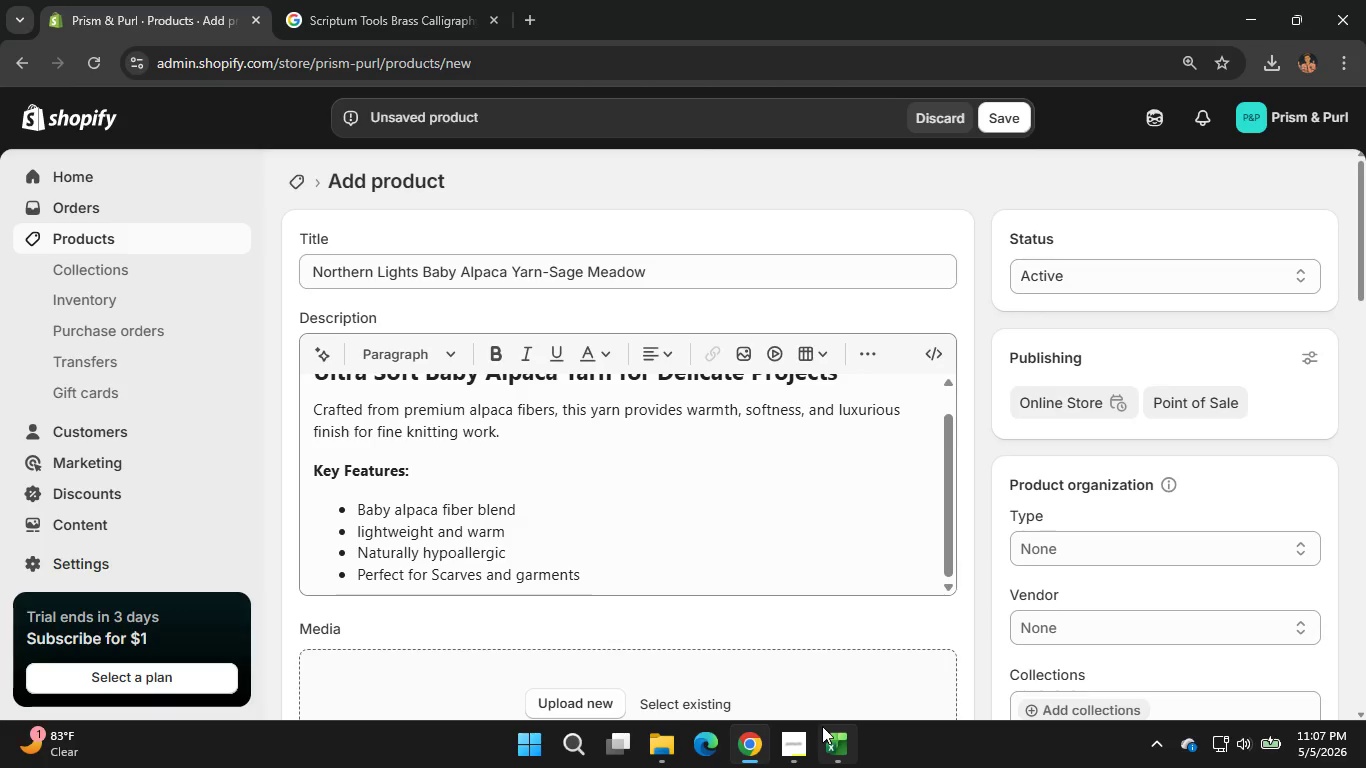 
left_click([826, 739])
 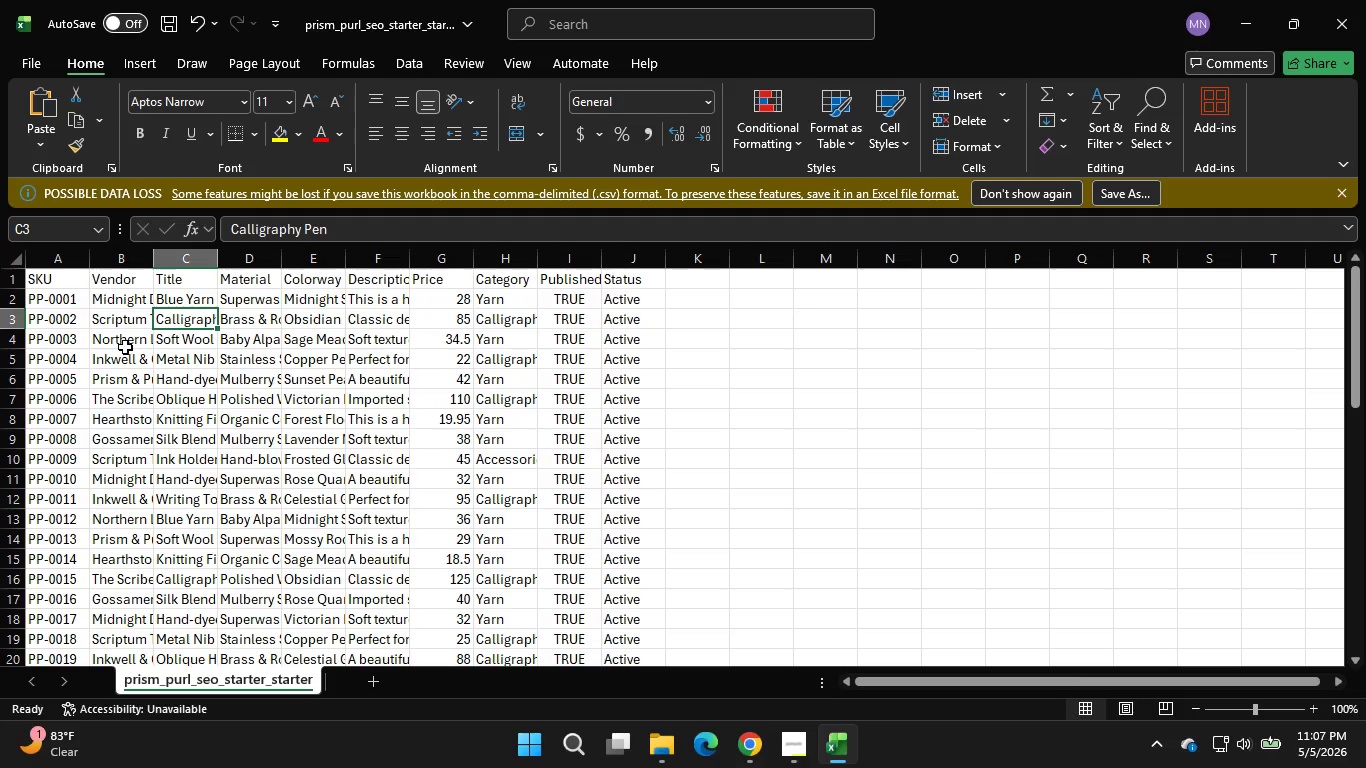 
left_click([125, 347])
 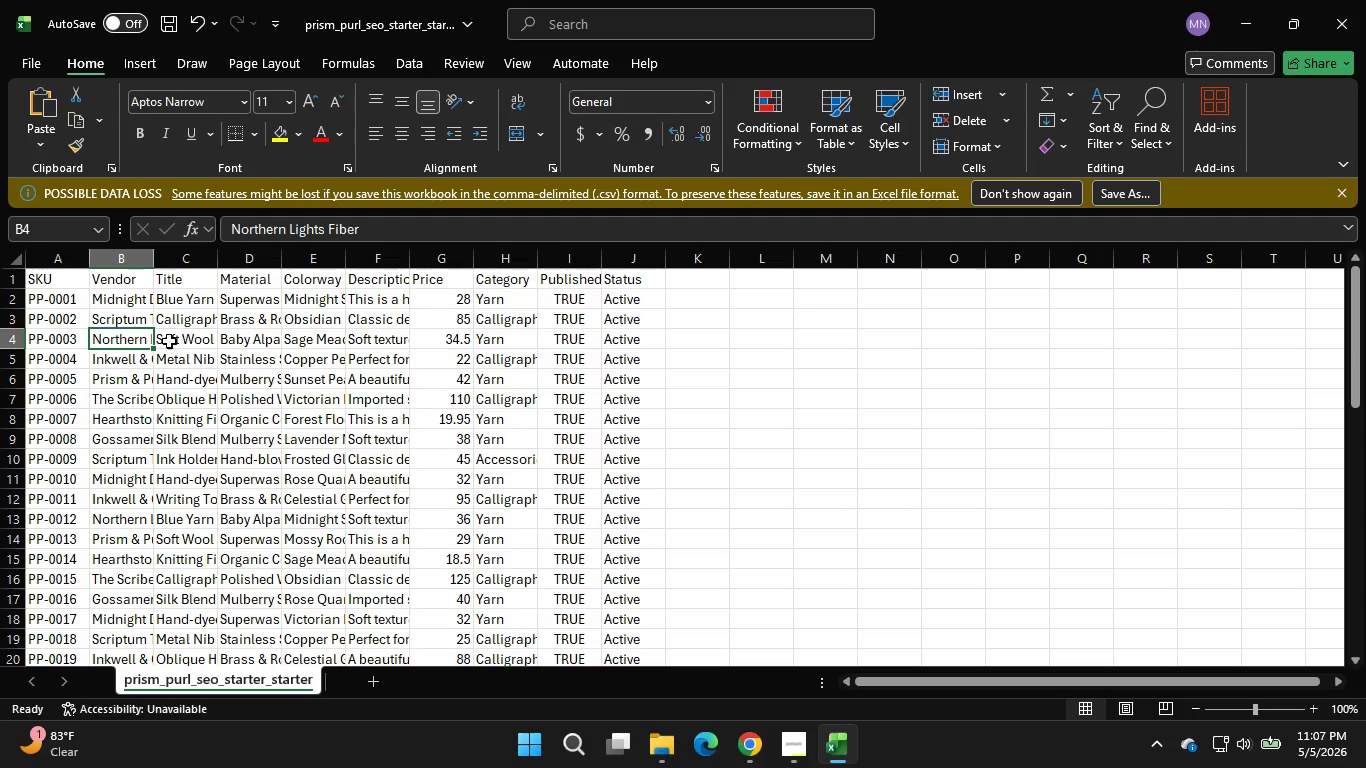 
wait(7.8)
 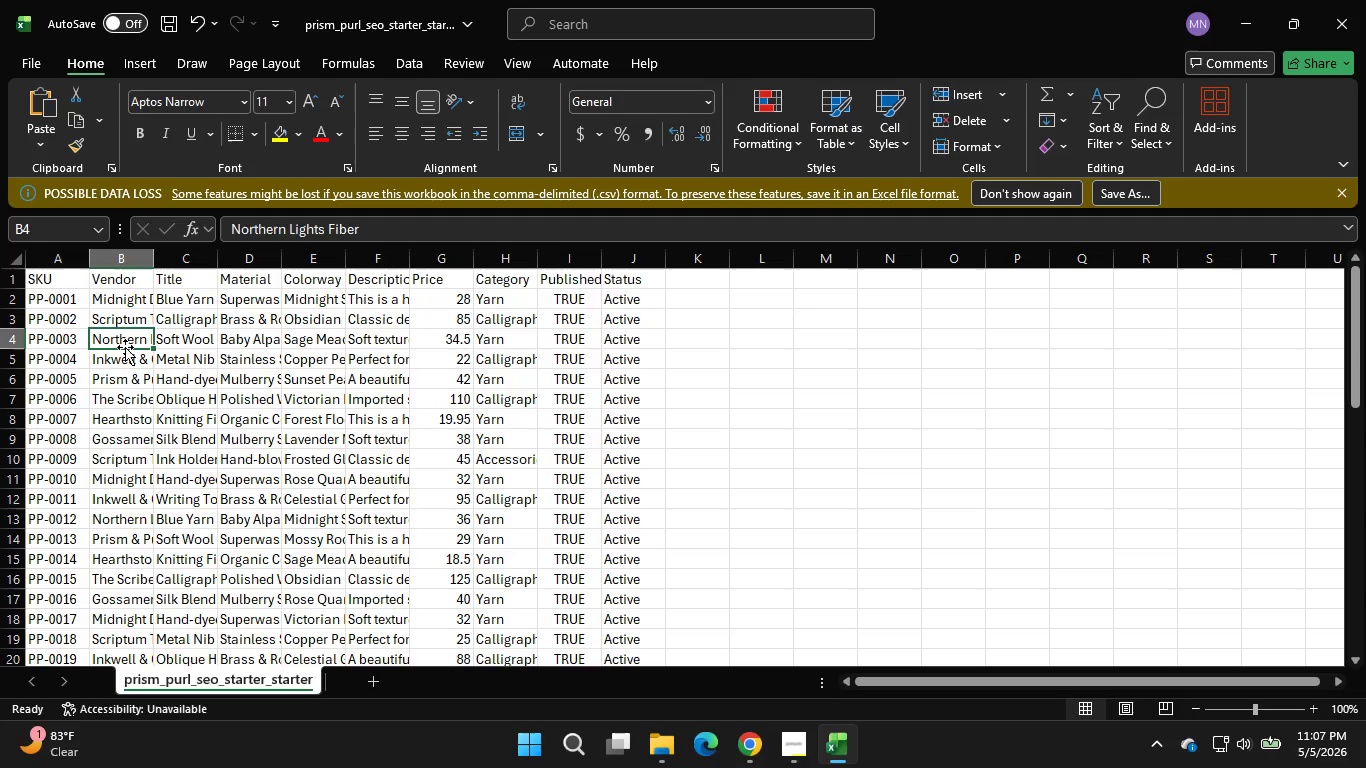 
left_click([160, 339])
 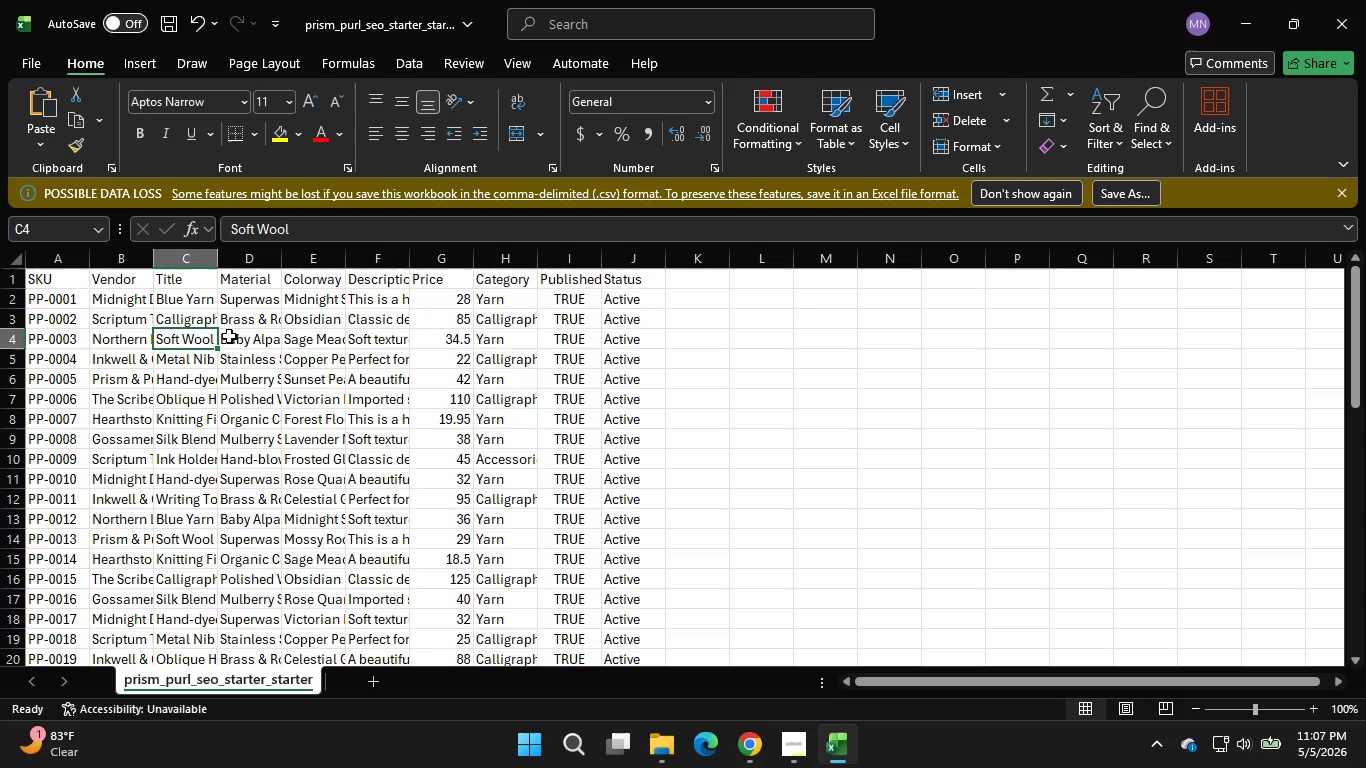 
left_click([235, 336])
 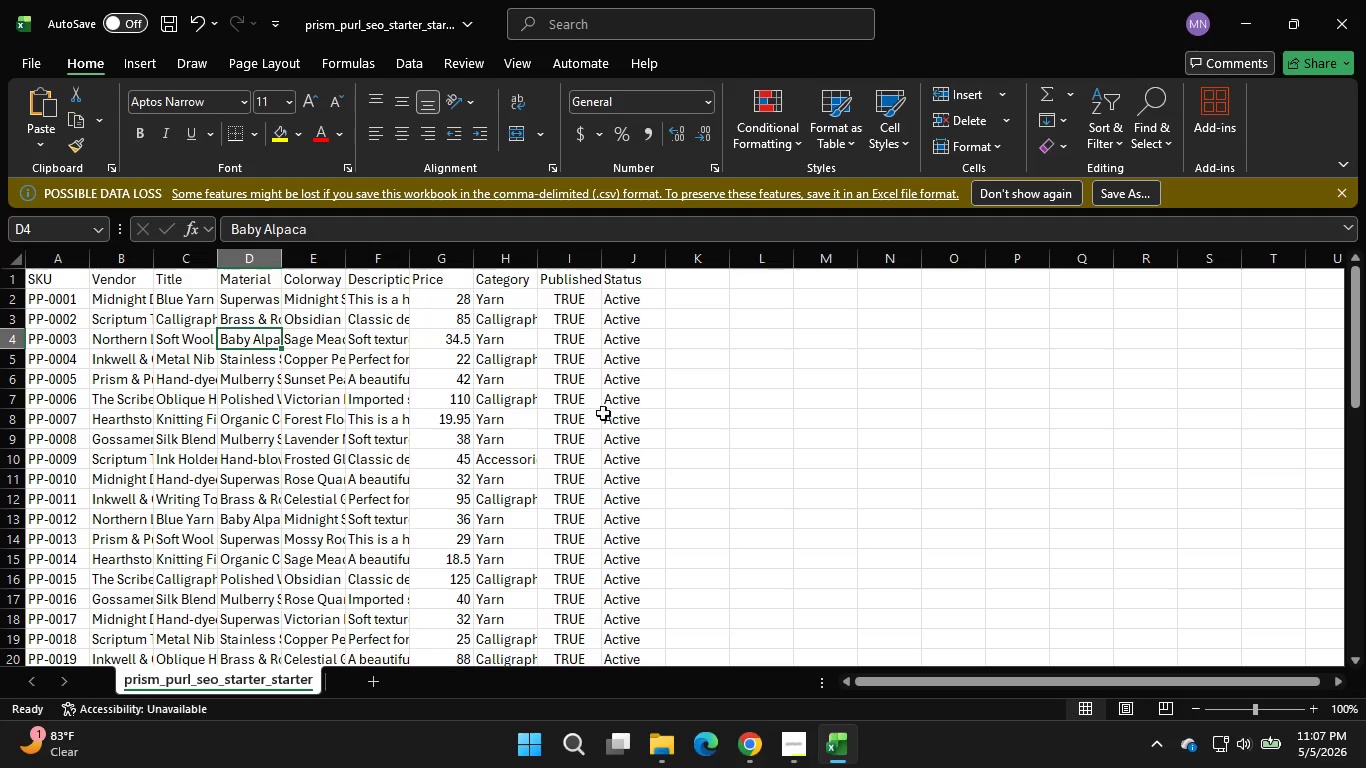 
wait(9.45)
 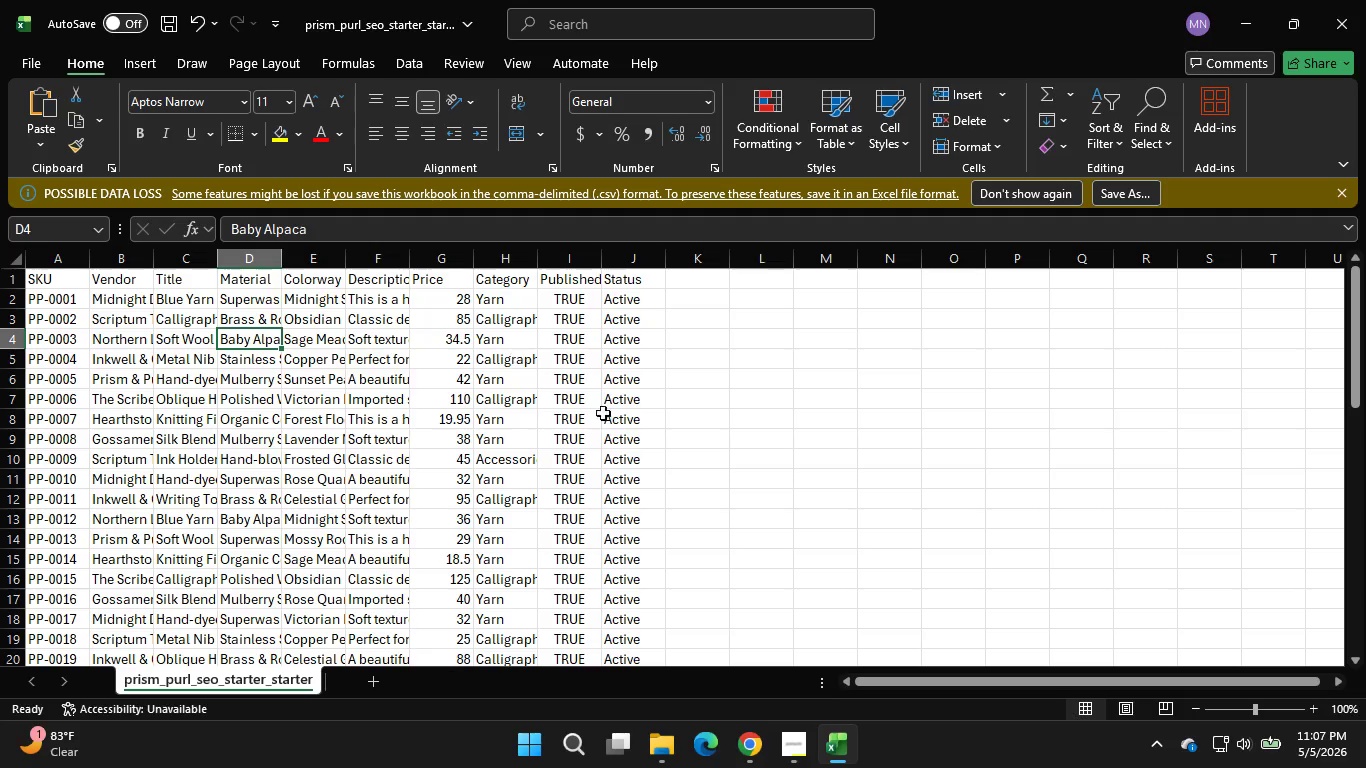 
left_click([756, 754])
 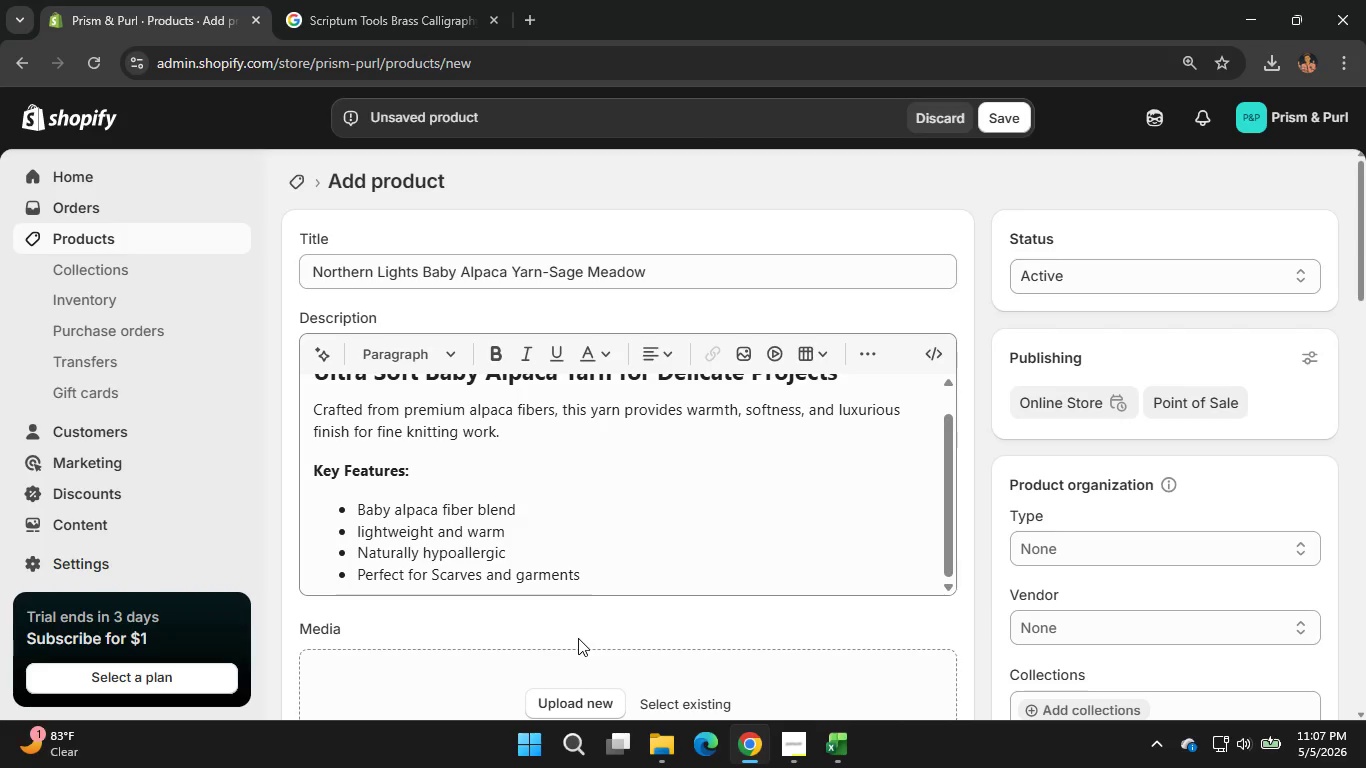 
wait(5.11)
 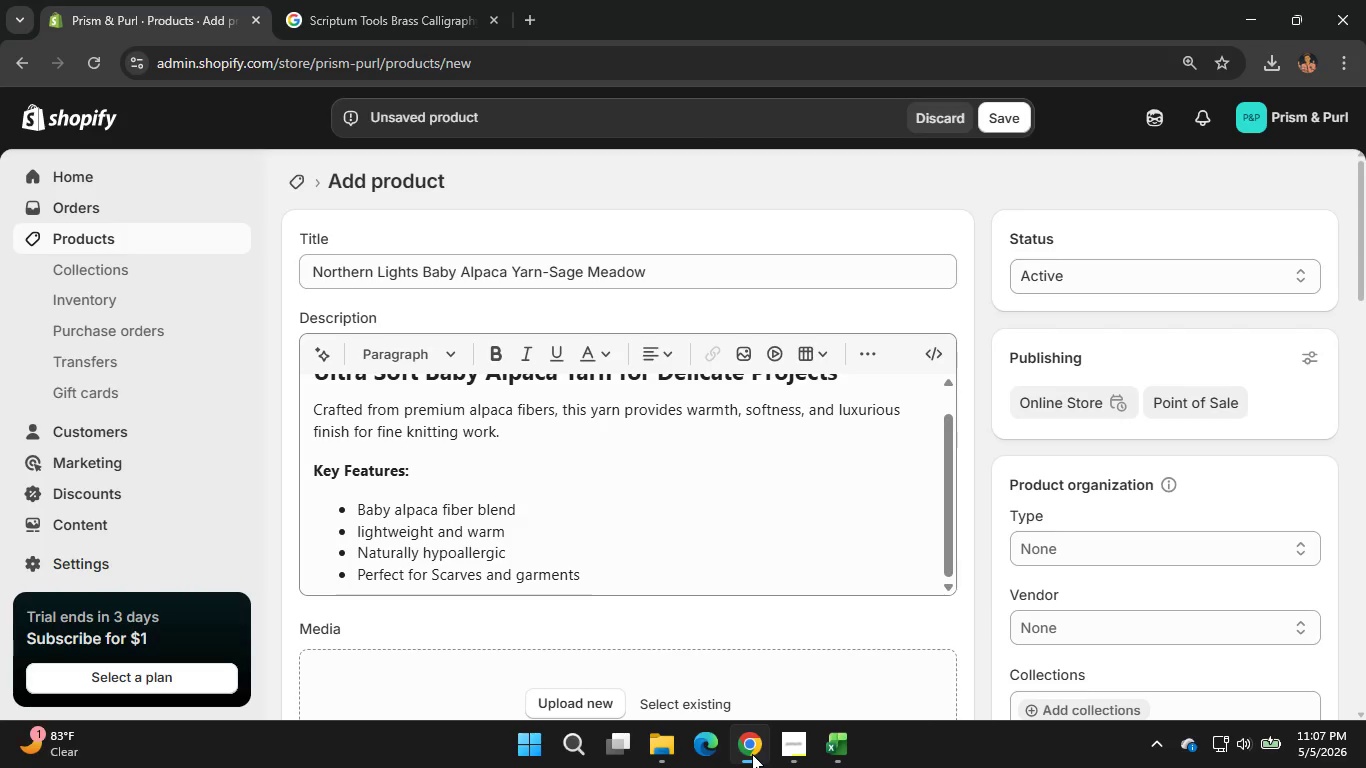 
scroll: coordinate [414, 645], scroll_direction: down, amount: 4.0
 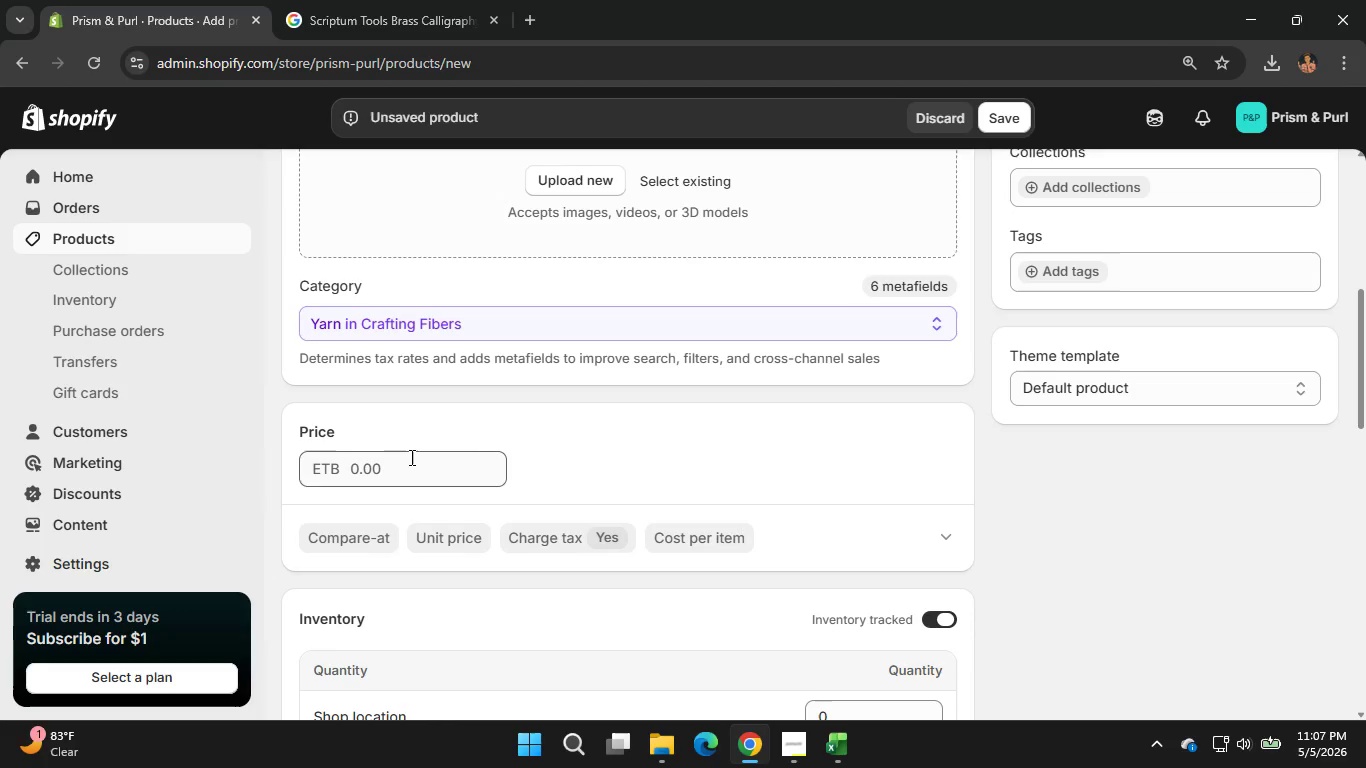 
left_click([410, 457])
 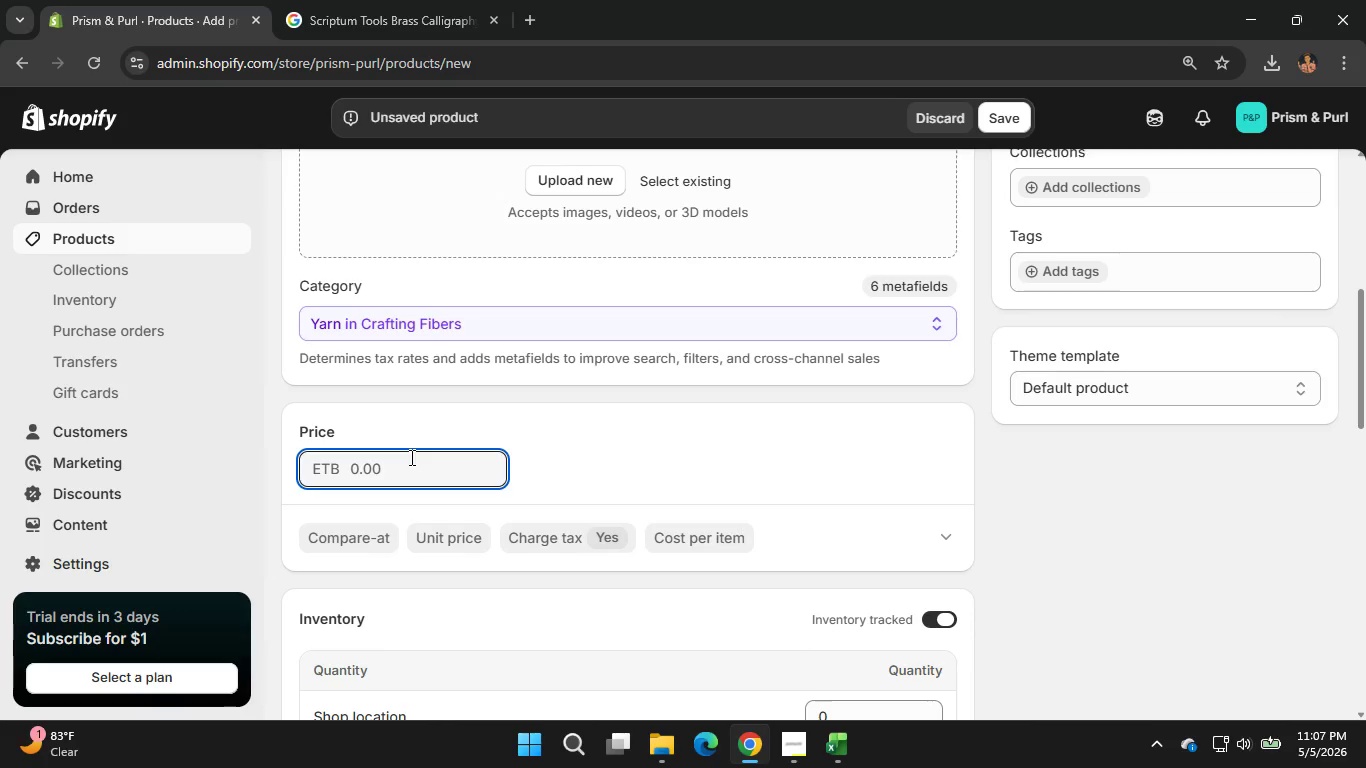 
key(Numpad3)
 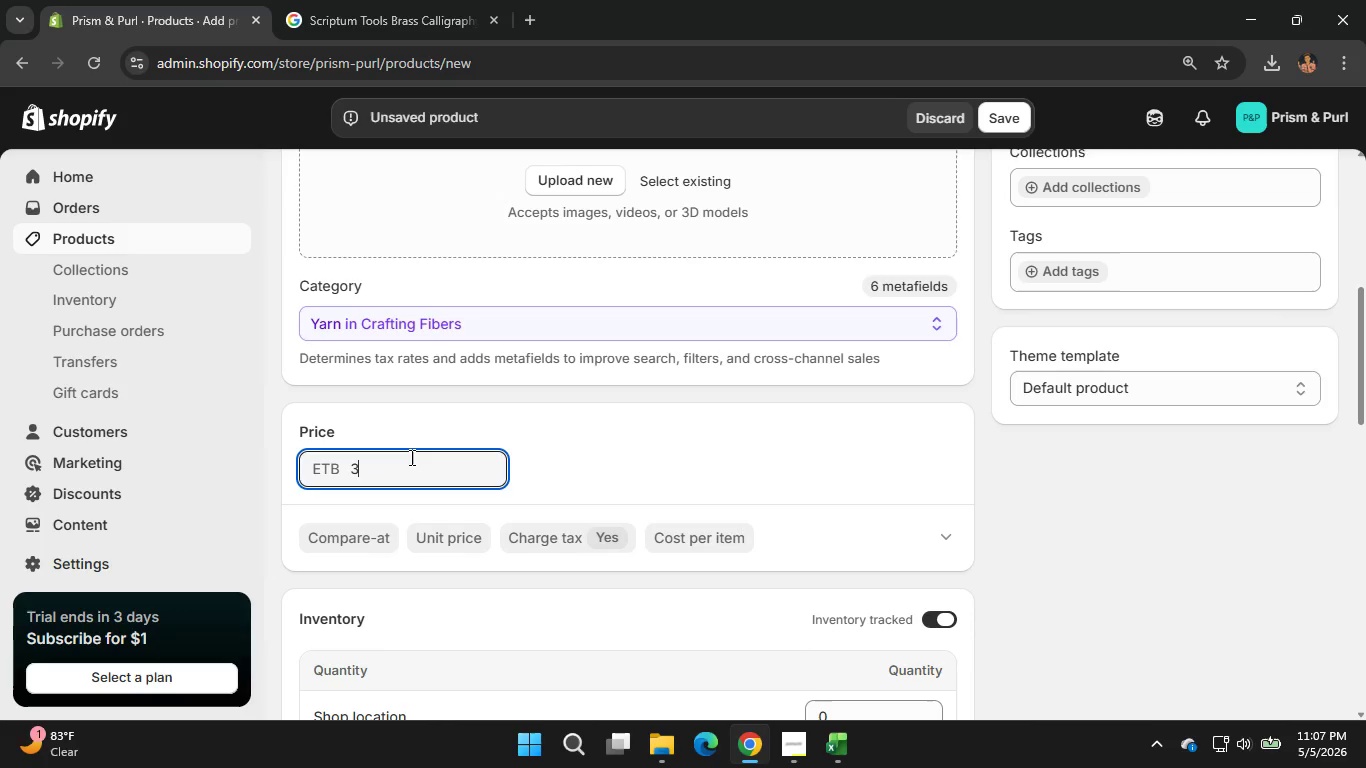 
key(Numpad7)
 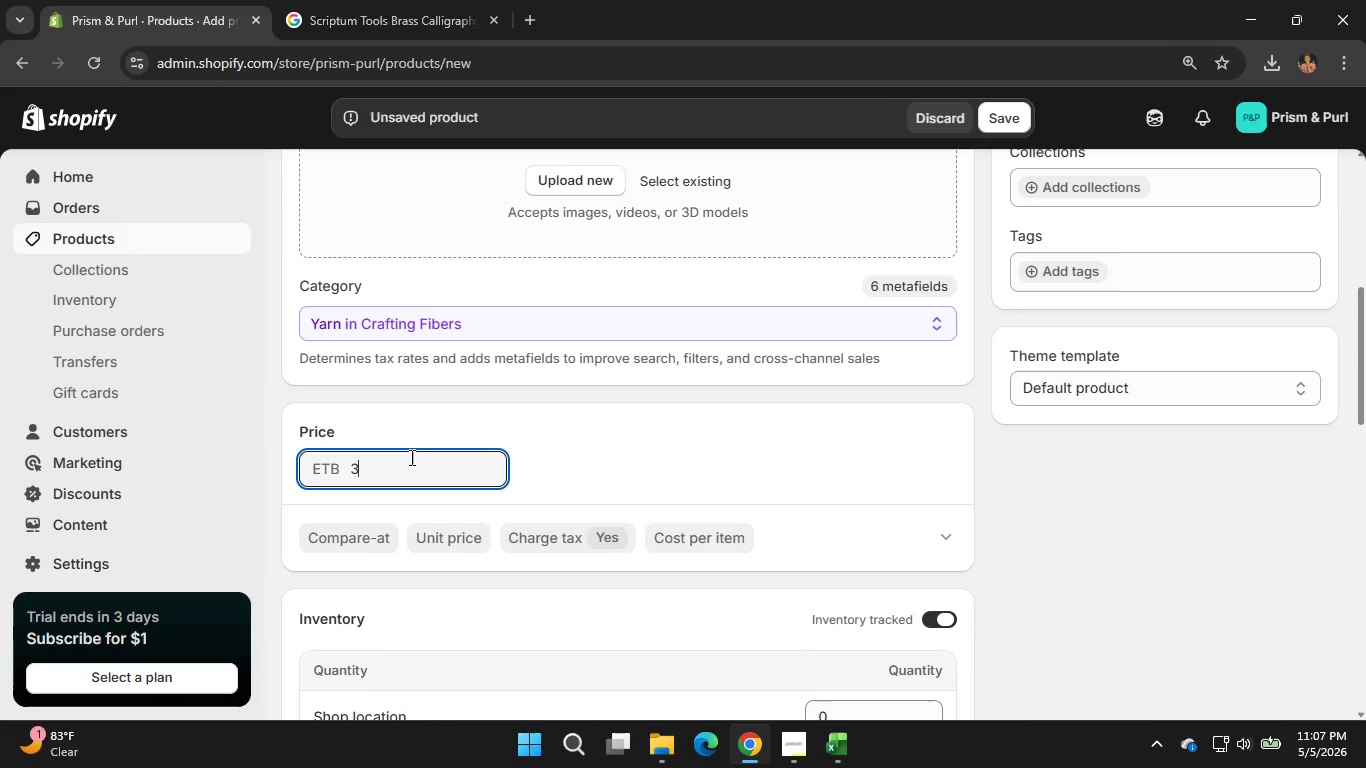 
key(Numpad4)
 